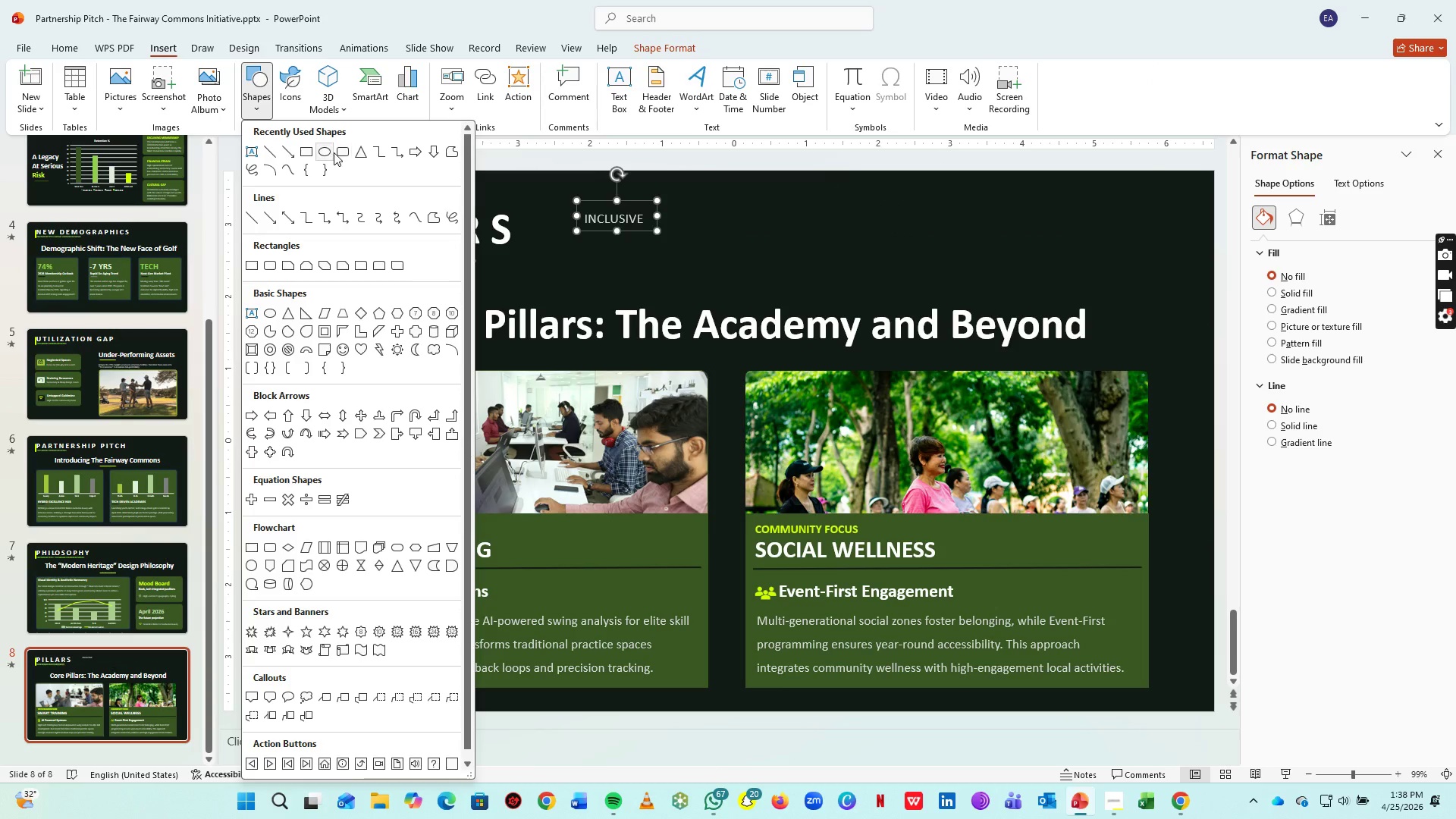 
left_click([337, 152])
 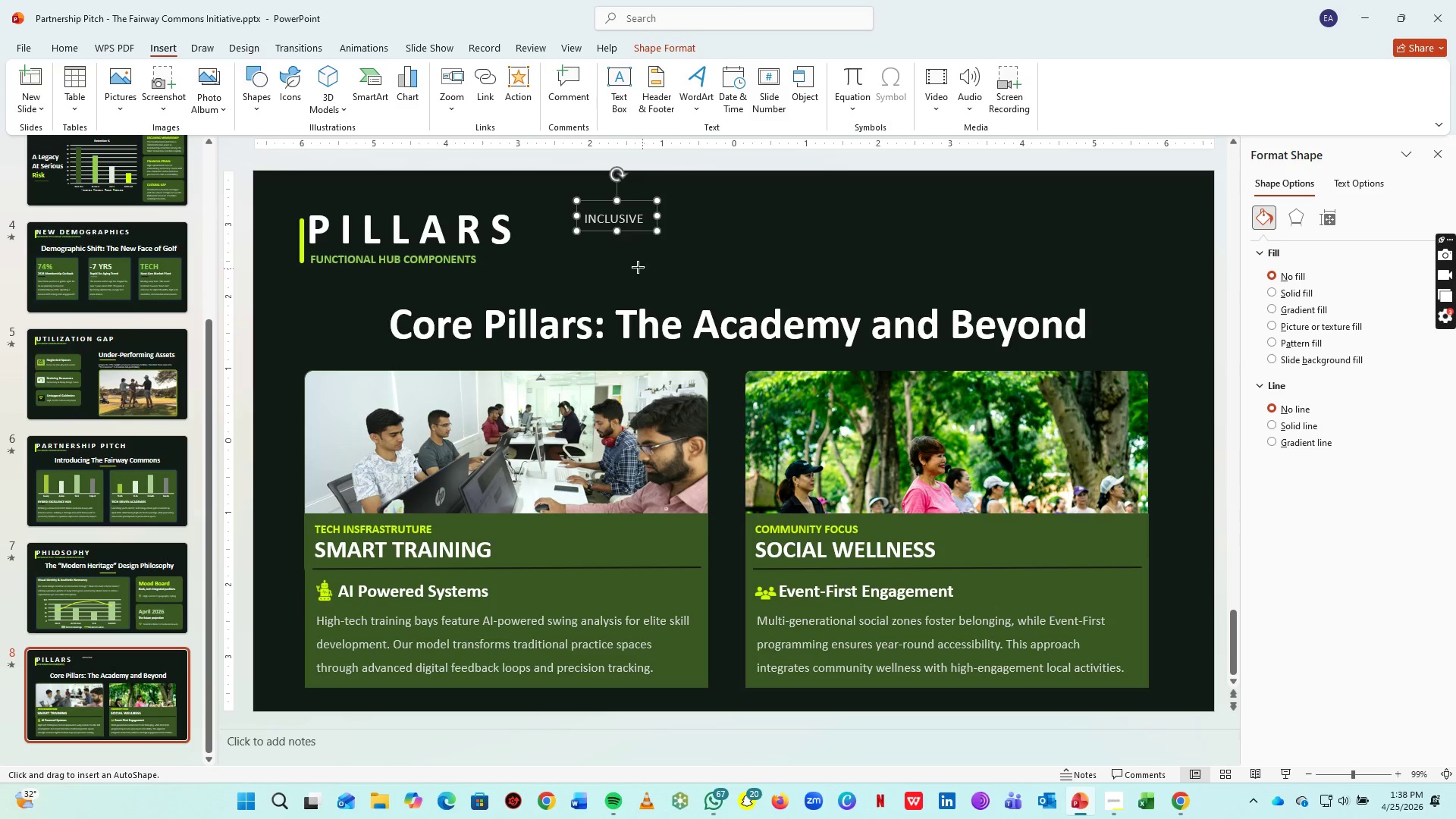 
left_click_drag(start_coordinate=[679, 244], to_coordinate=[848, 278])
 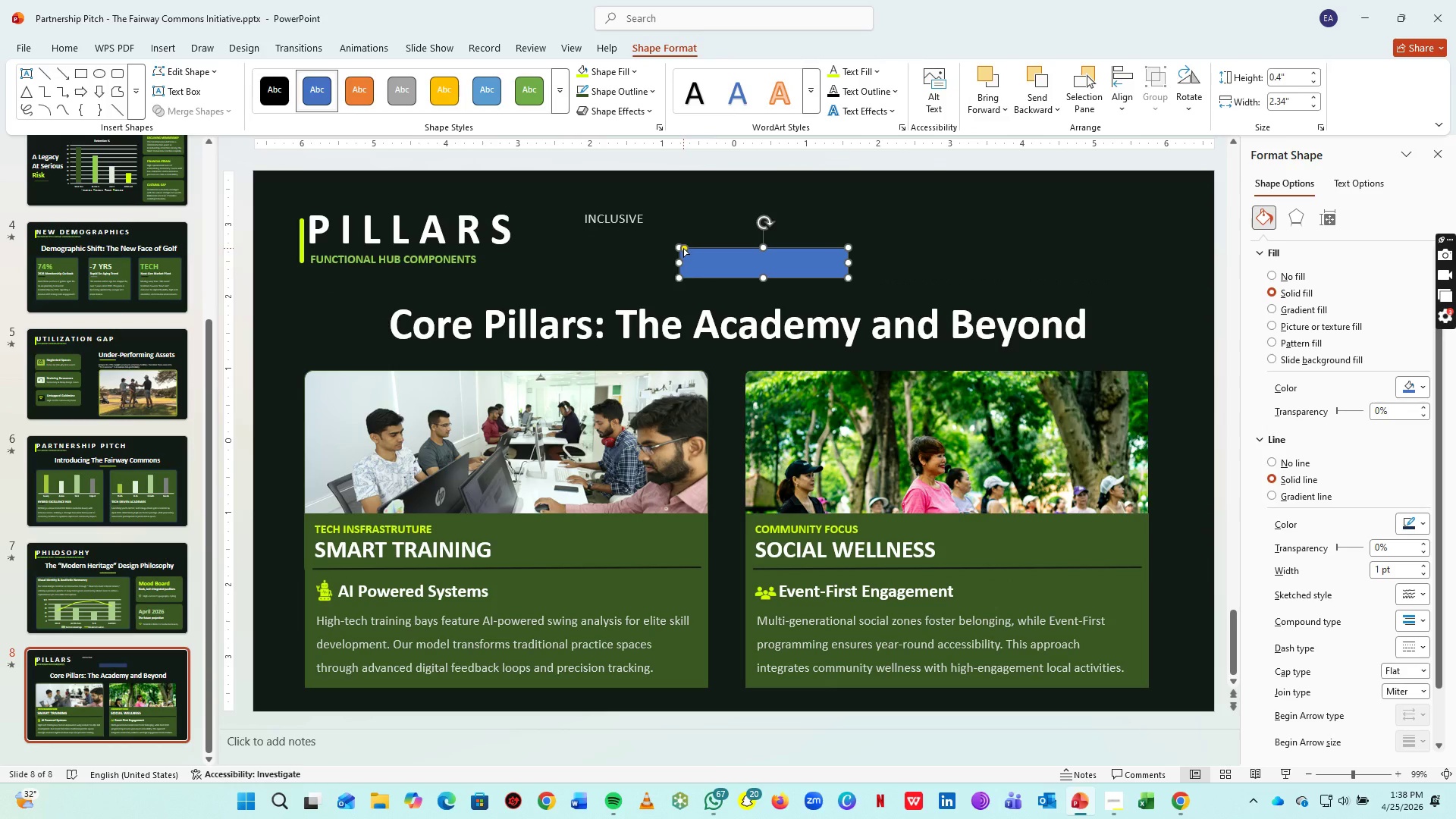 
left_click_drag(start_coordinate=[683, 247], to_coordinate=[695, 247])
 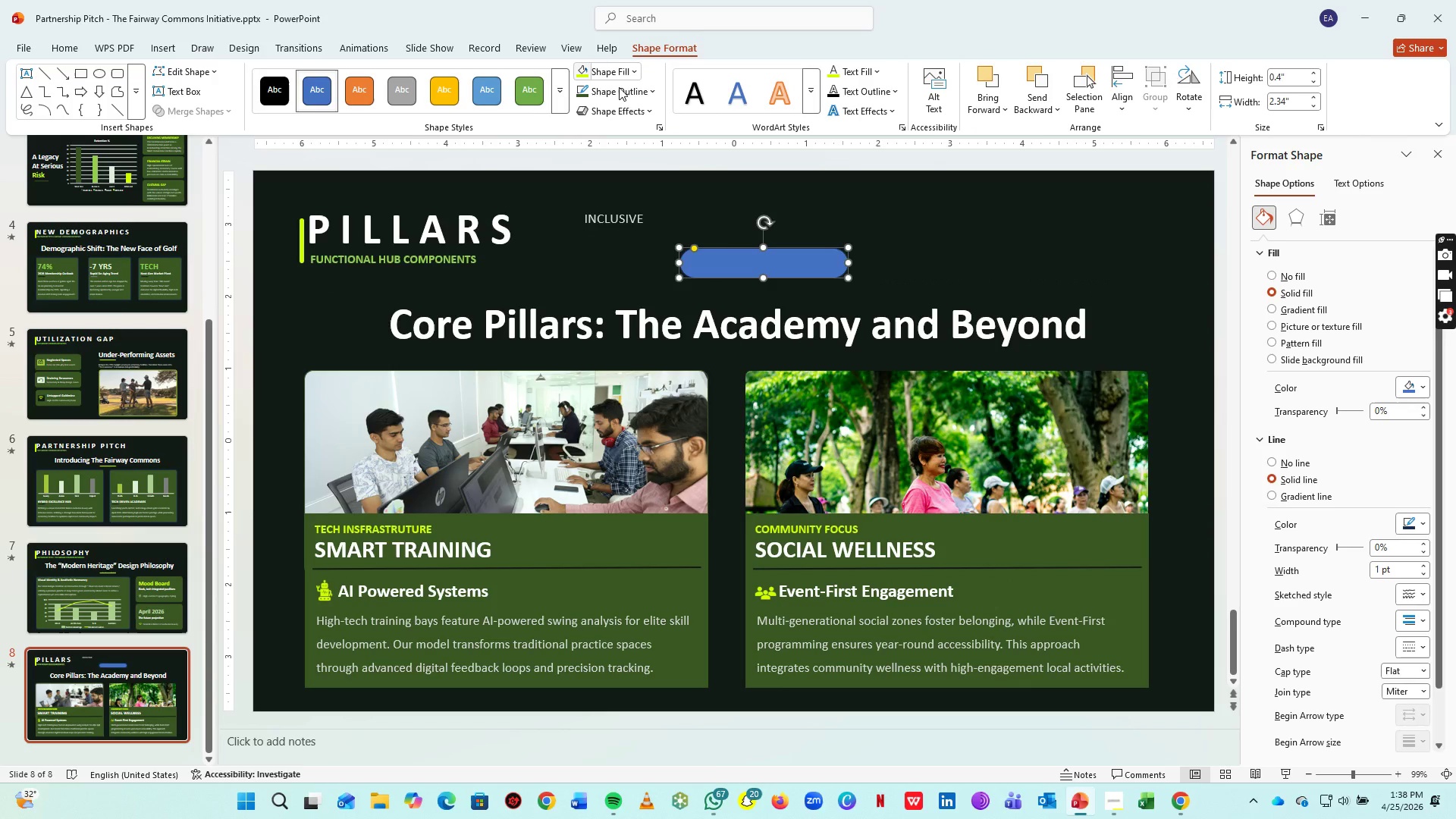 
left_click([637, 102])
 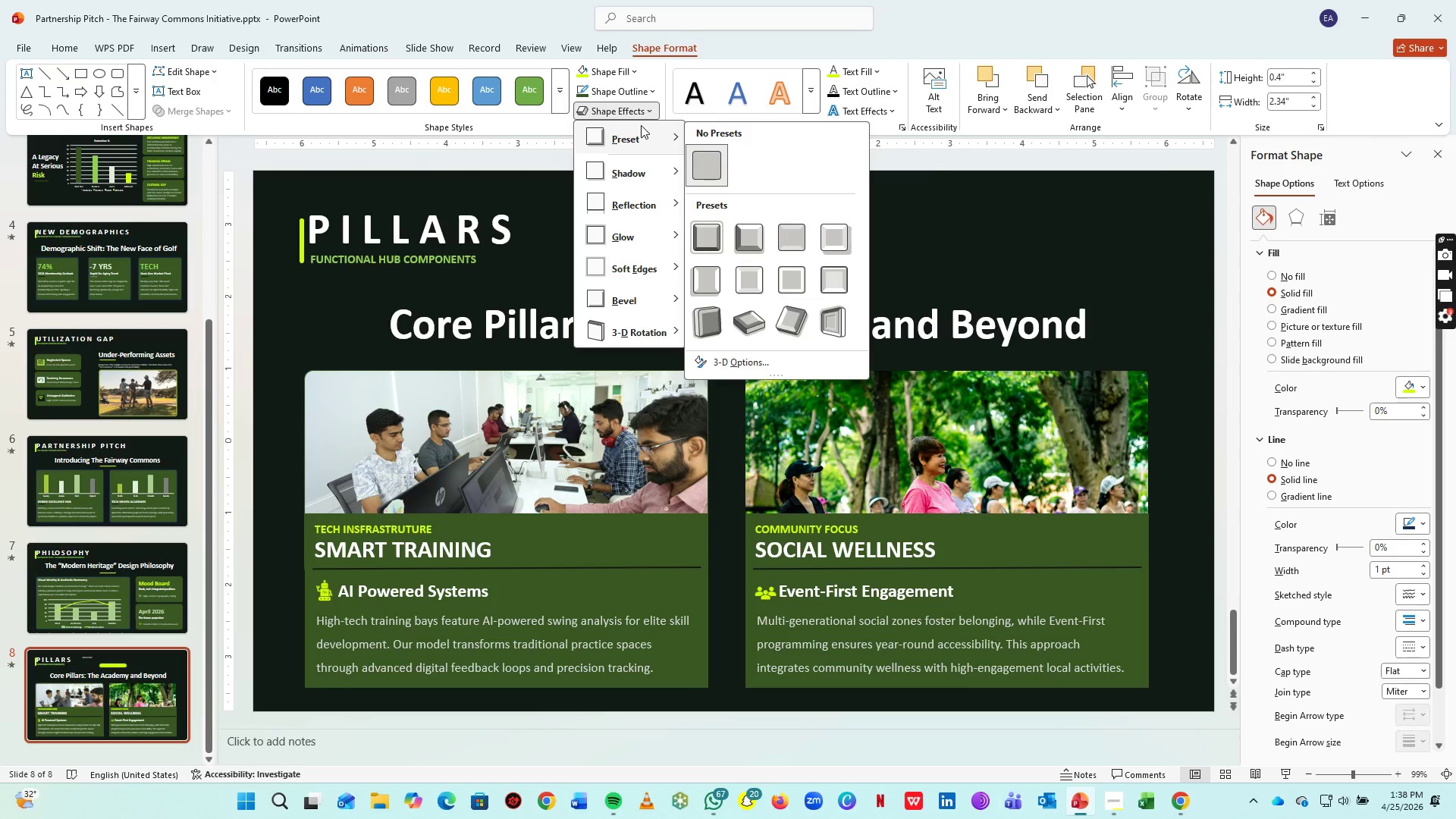 
left_click([628, 91])
 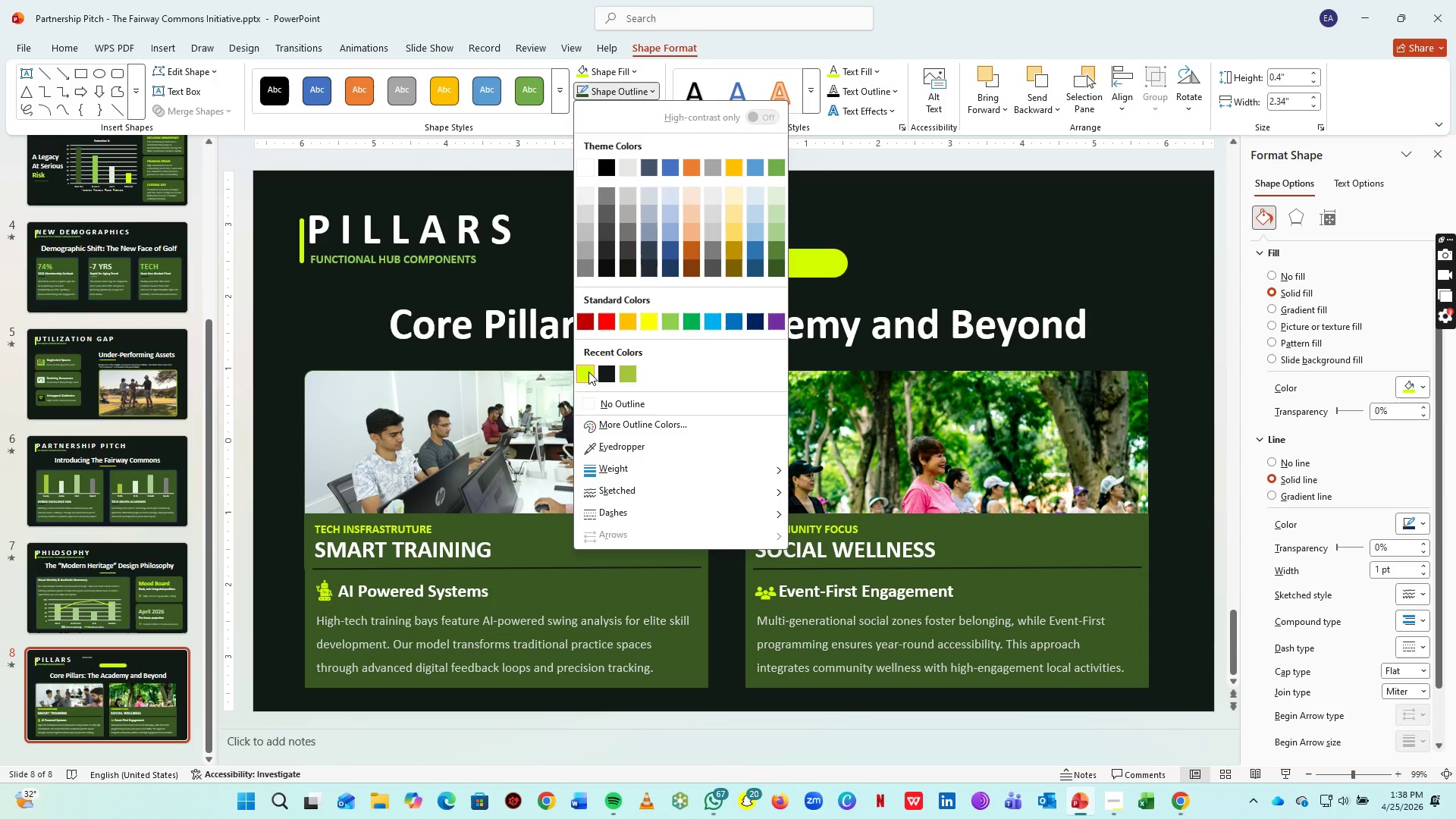 
left_click([588, 372])
 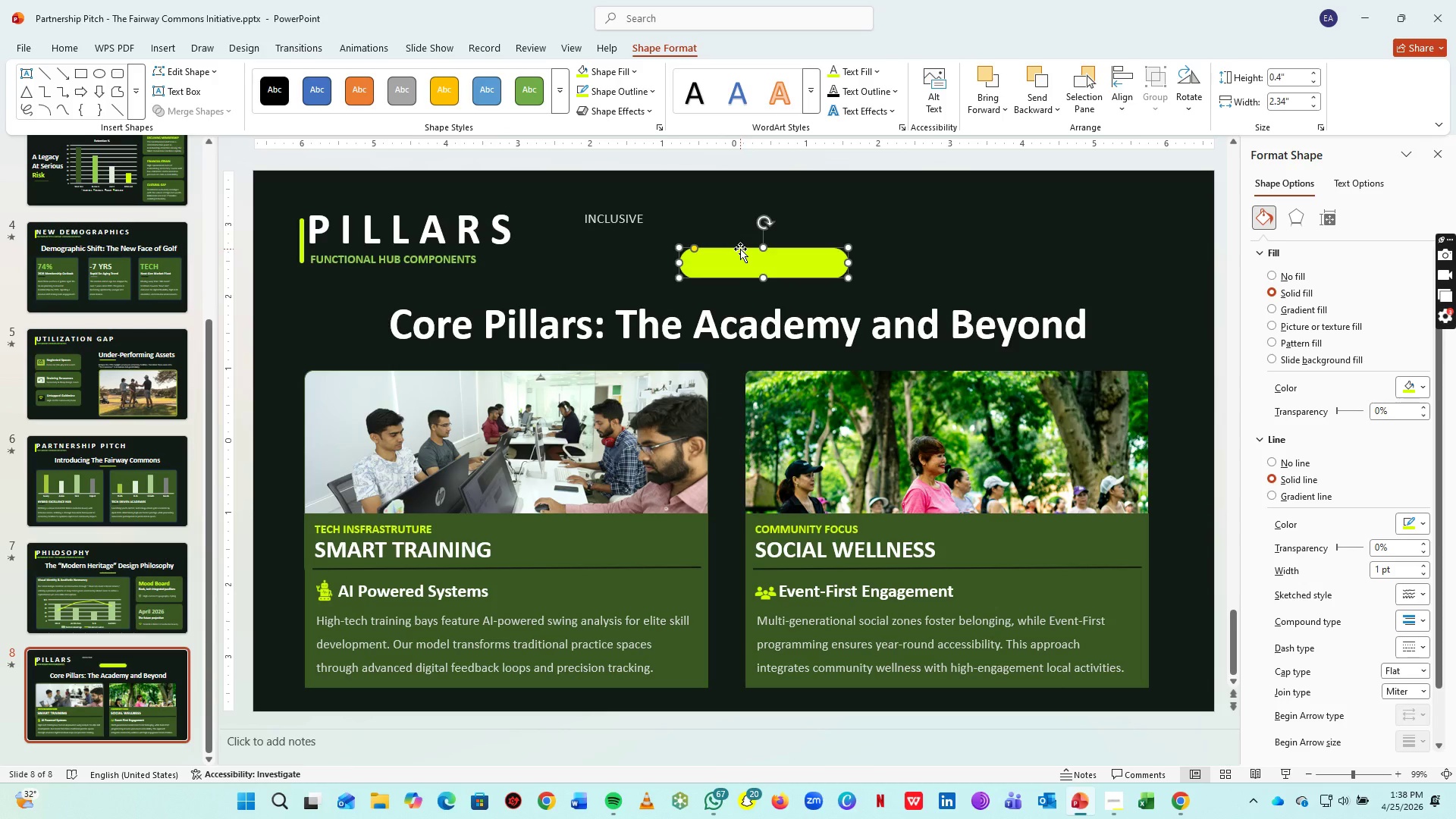 
hold_key(key=ControlLeft, duration=1.11)
scroll: coordinate [738, 249], scroll_direction: up, amount: 1.0
 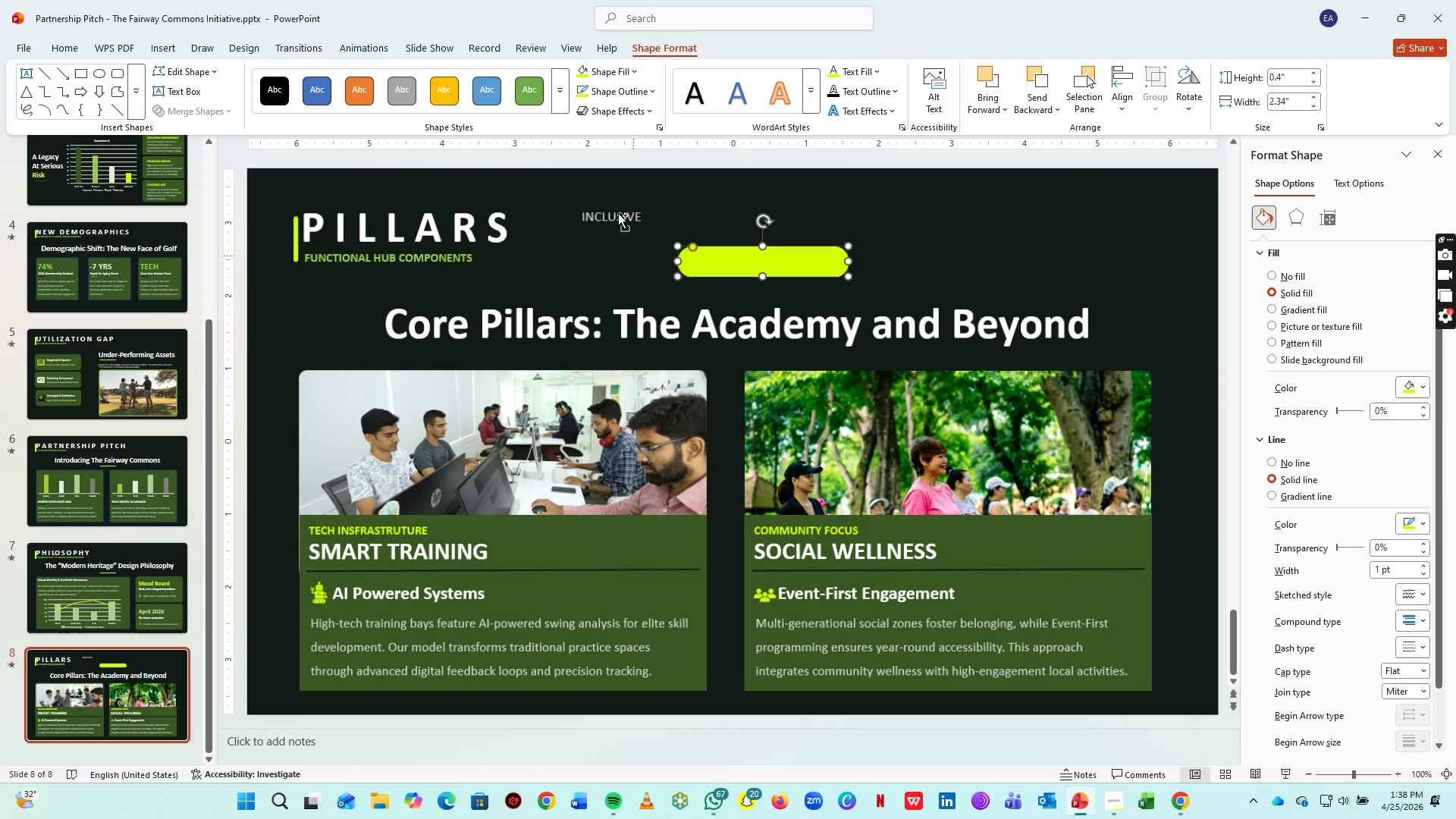 
left_click([618, 213])
 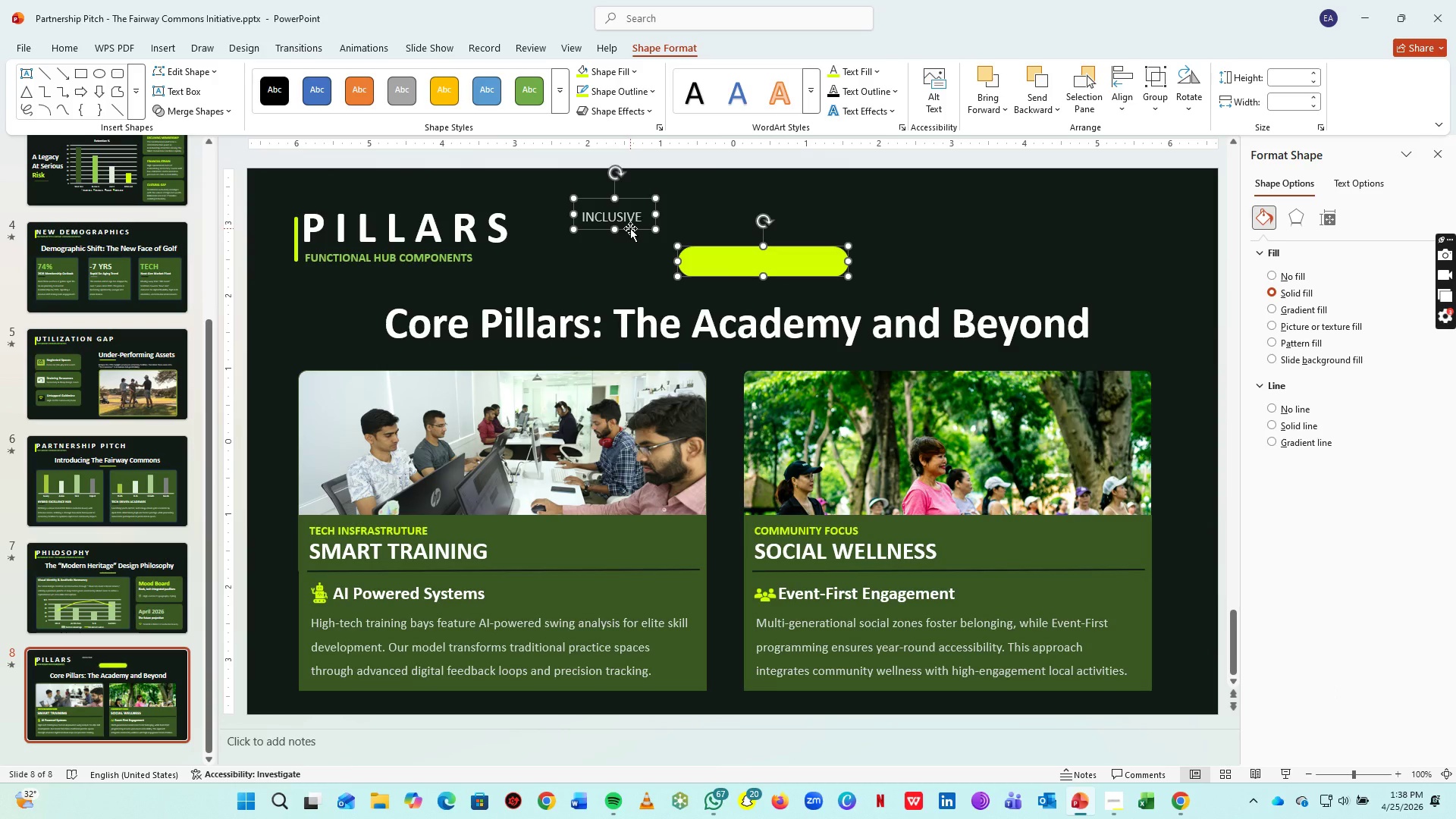 
left_click_drag(start_coordinate=[630, 228], to_coordinate=[739, 230])
 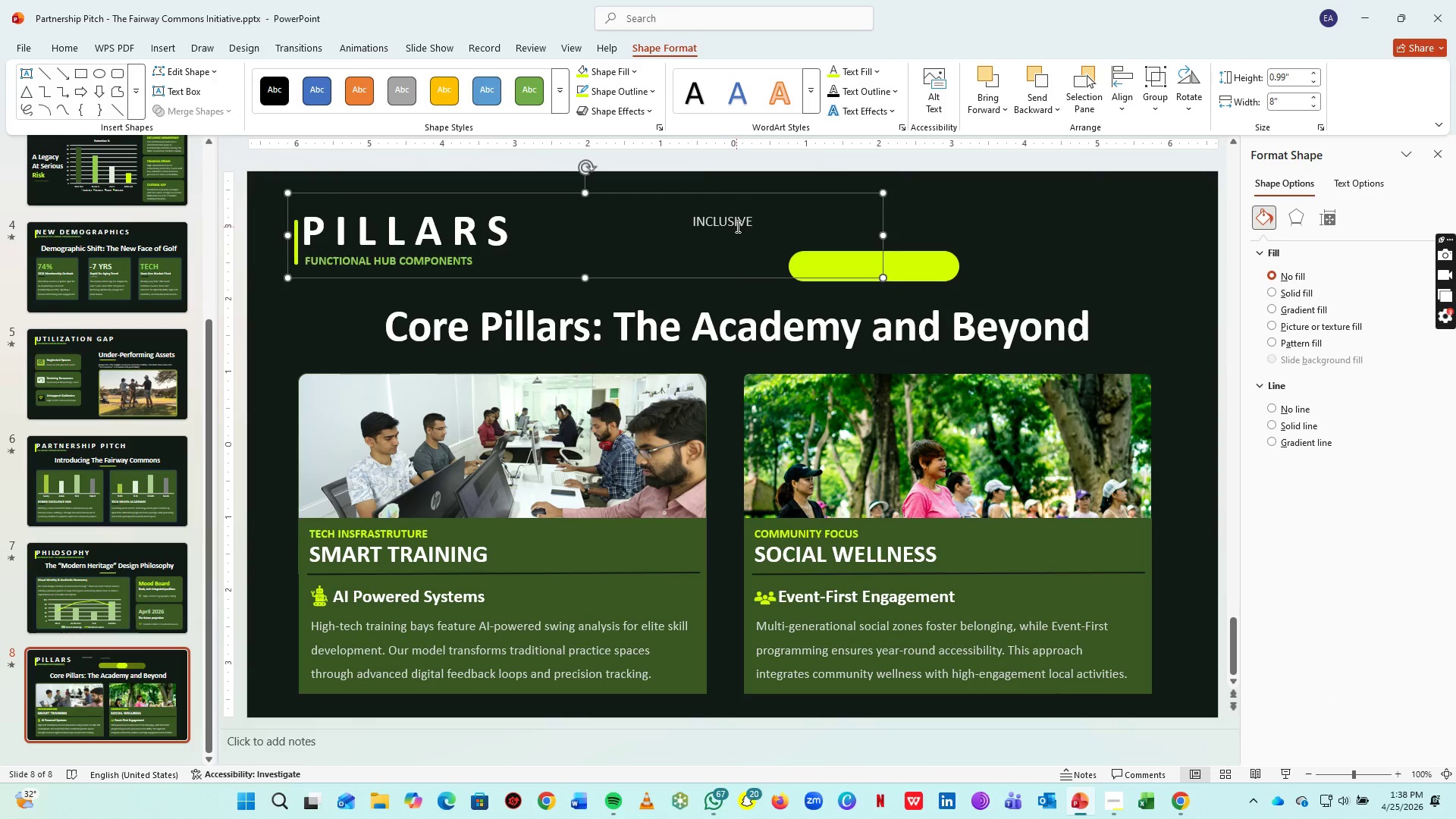 
left_click([734, 217])
 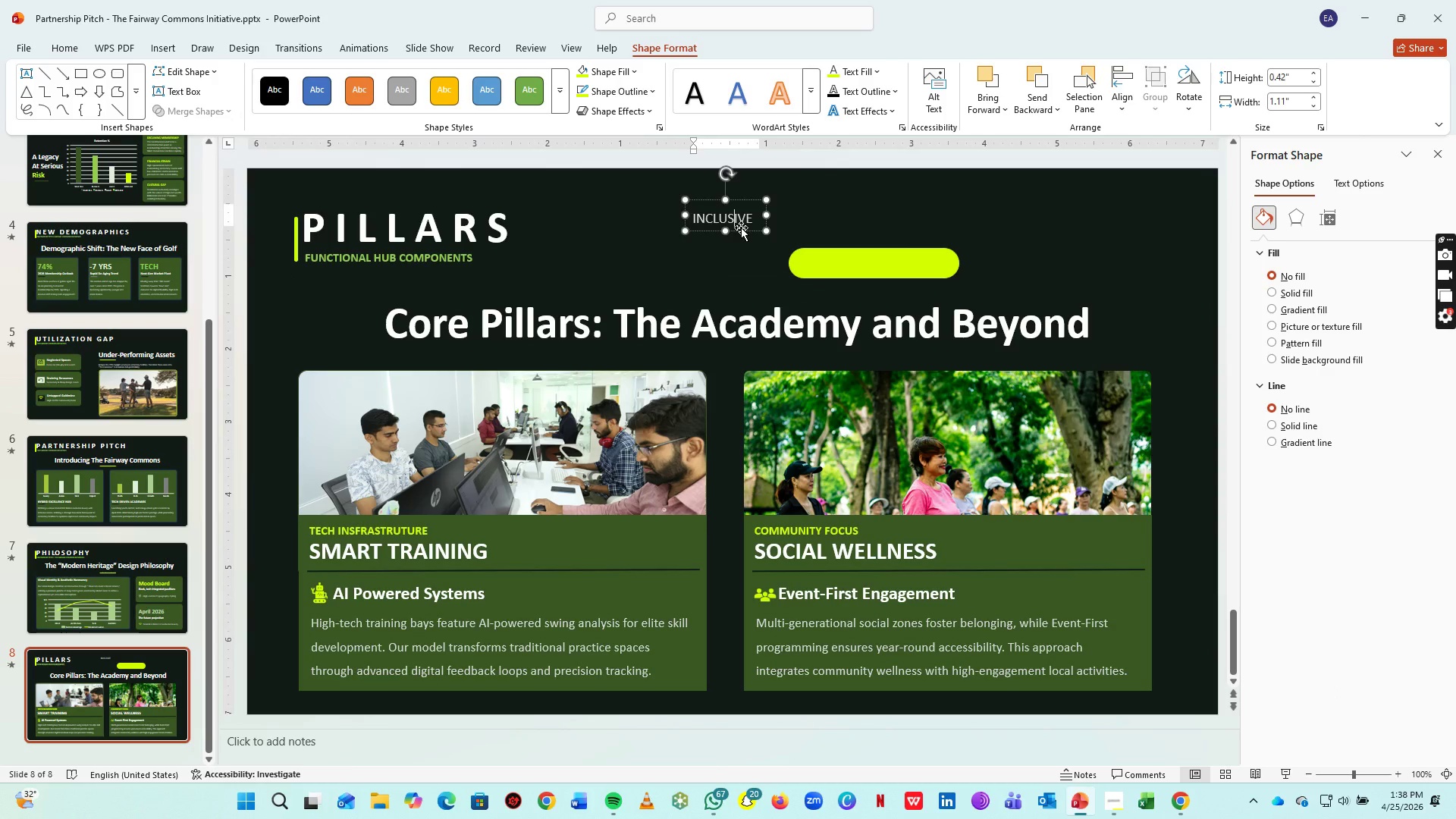 
left_click_drag(start_coordinate=[741, 228], to_coordinate=[886, 277])
 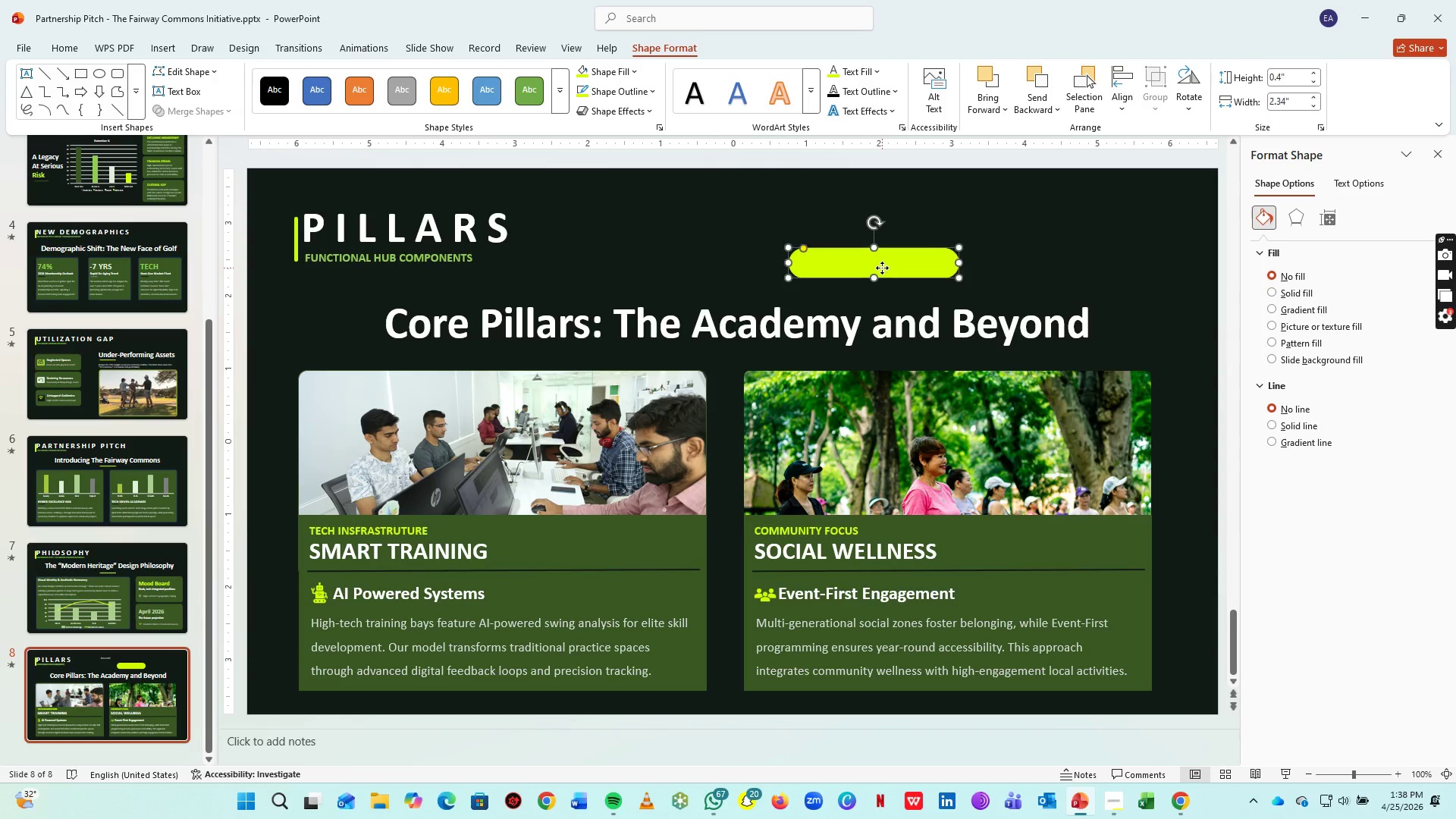 
left_click([882, 268])
 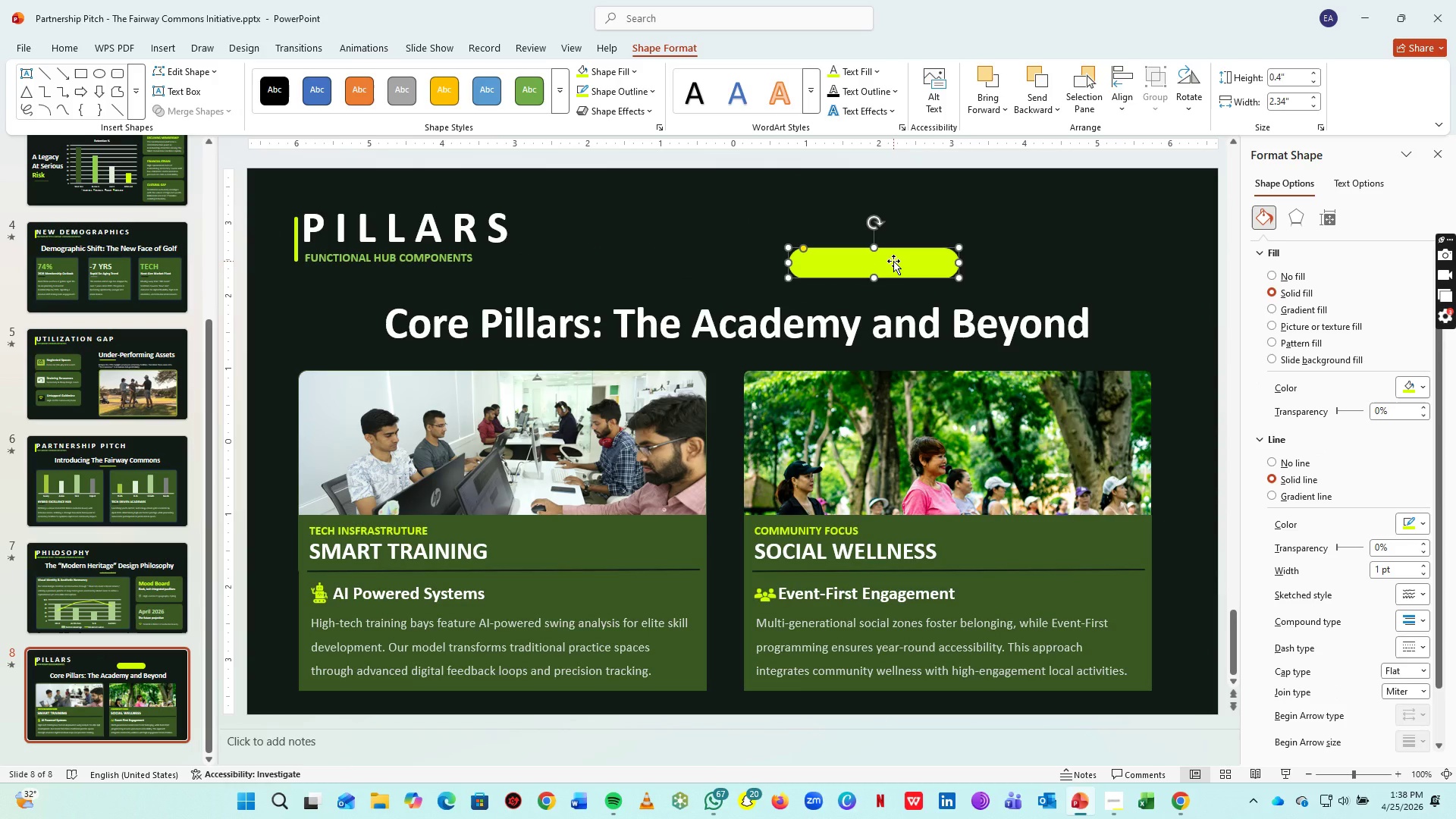 
right_click([893, 261])
 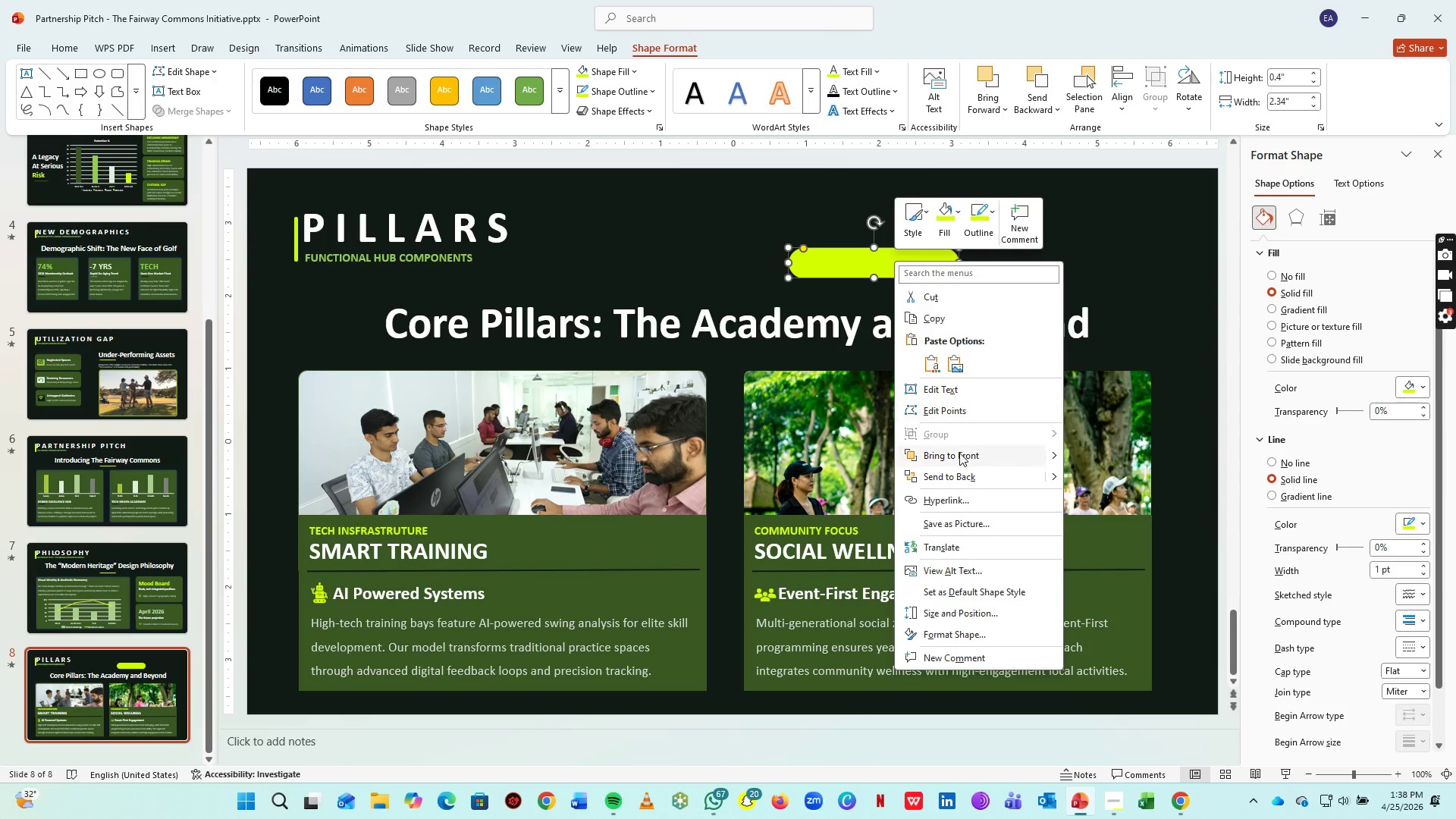 
left_click([960, 471])
 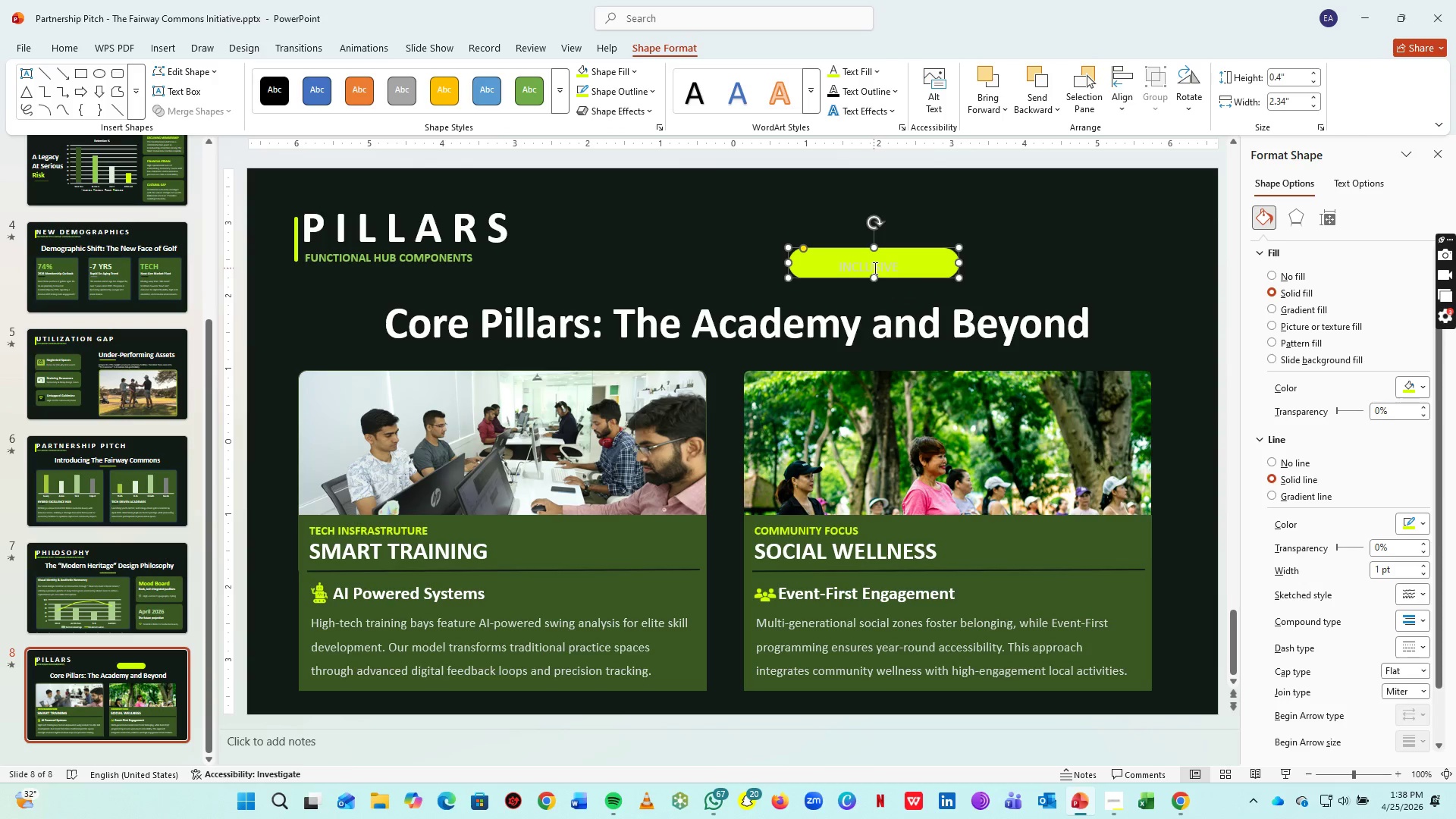 
left_click([874, 268])
 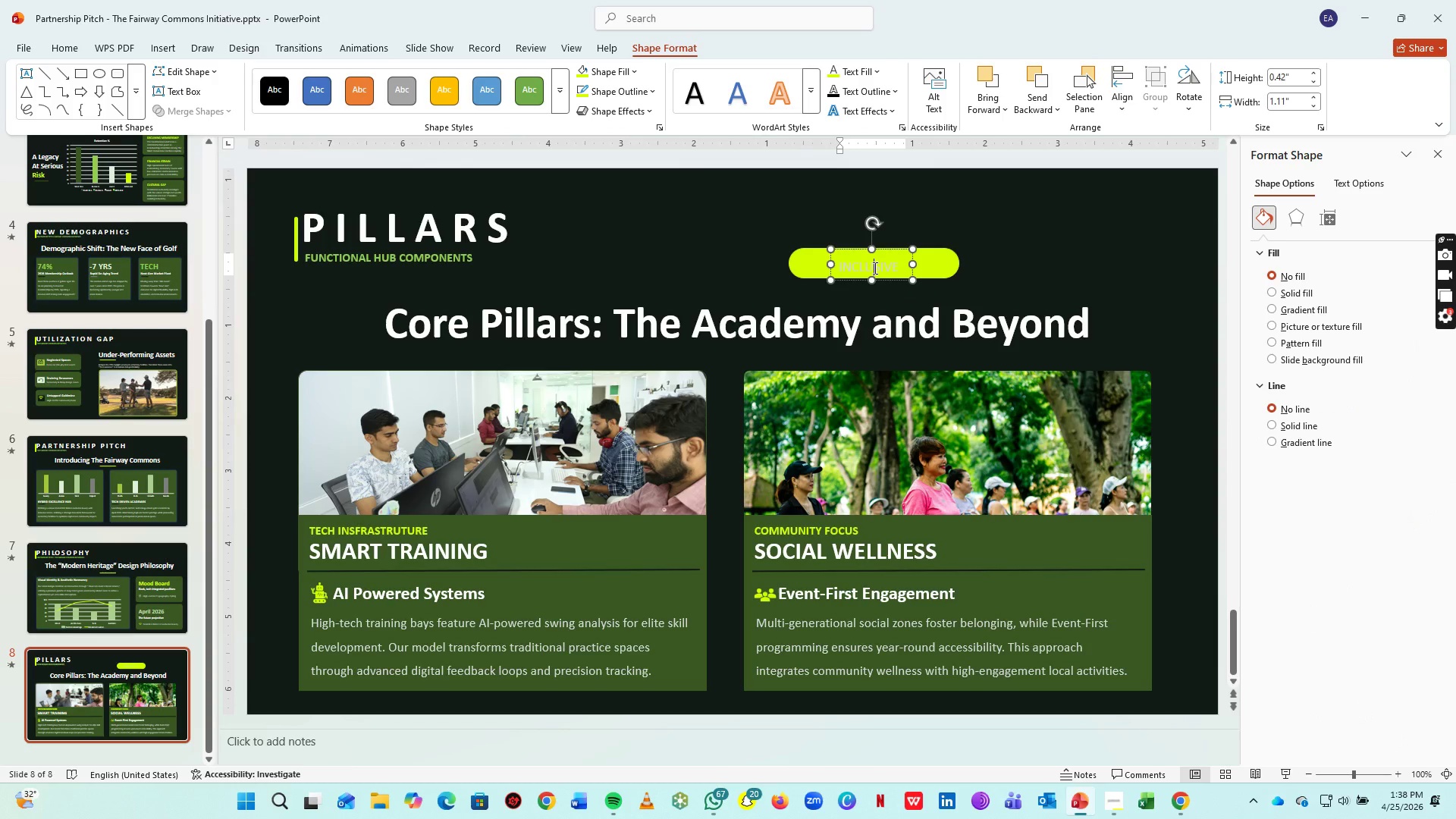 
key(Control+A)
 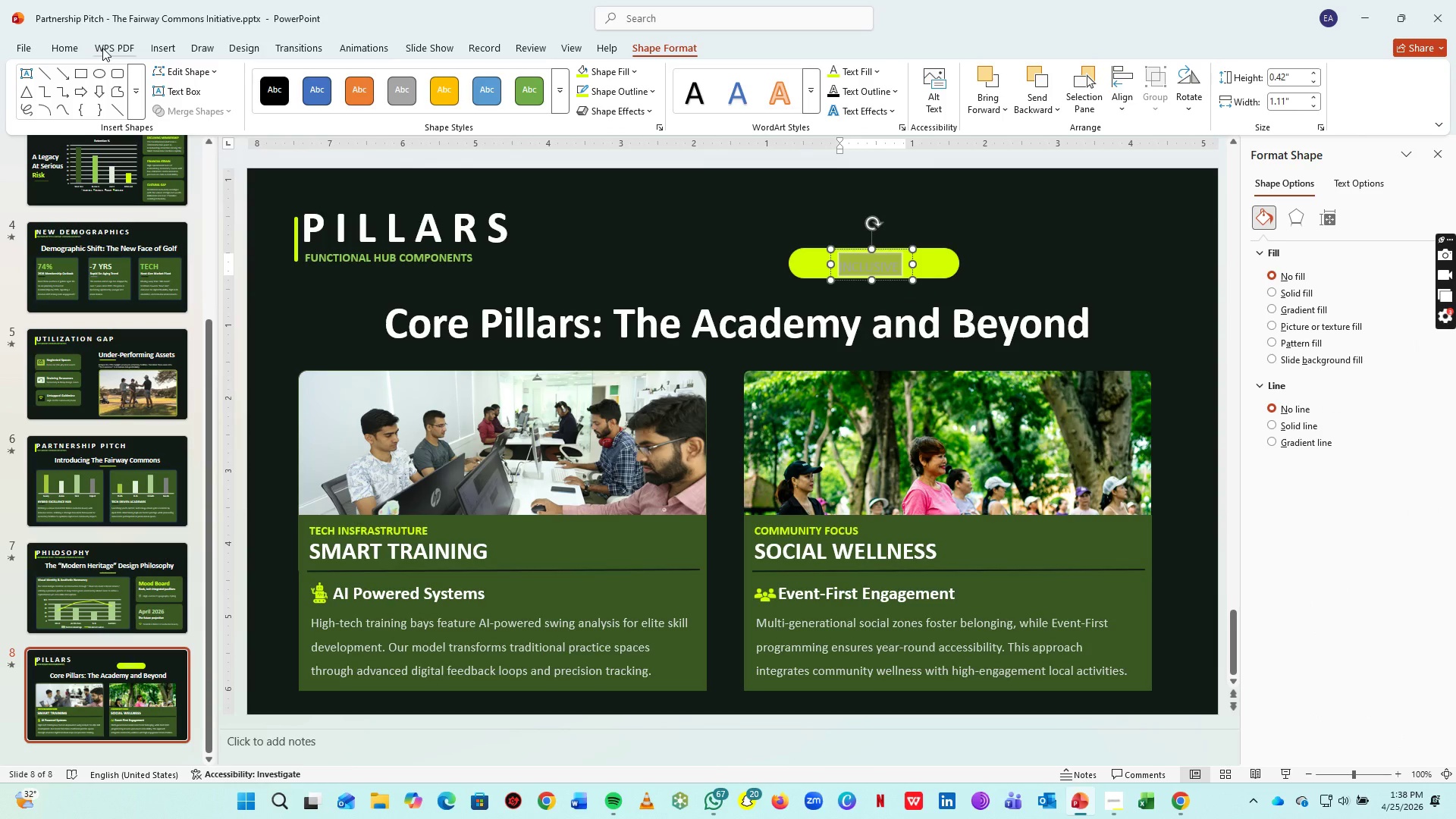 
left_click([74, 47])
 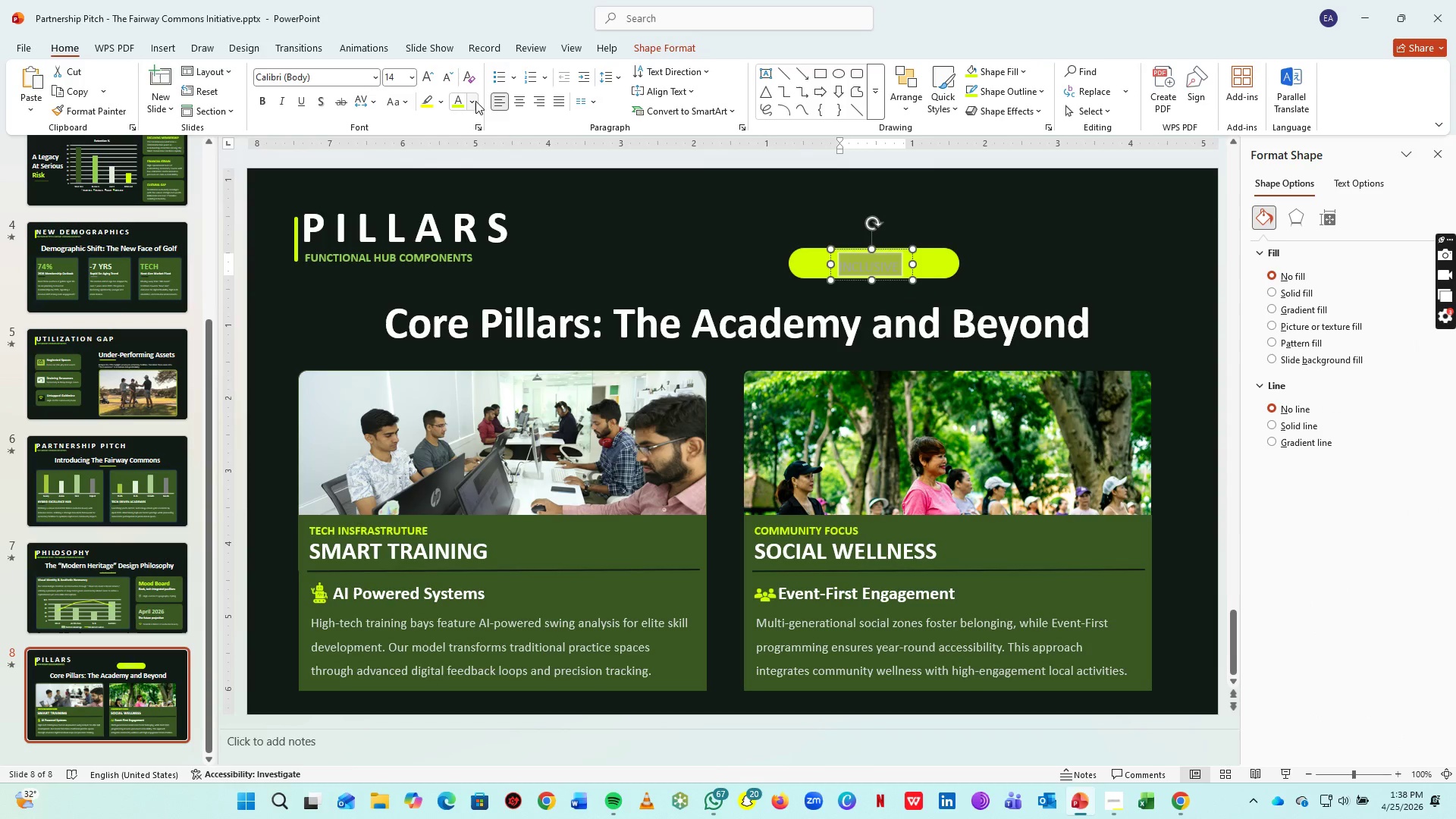 
left_click([477, 101])
 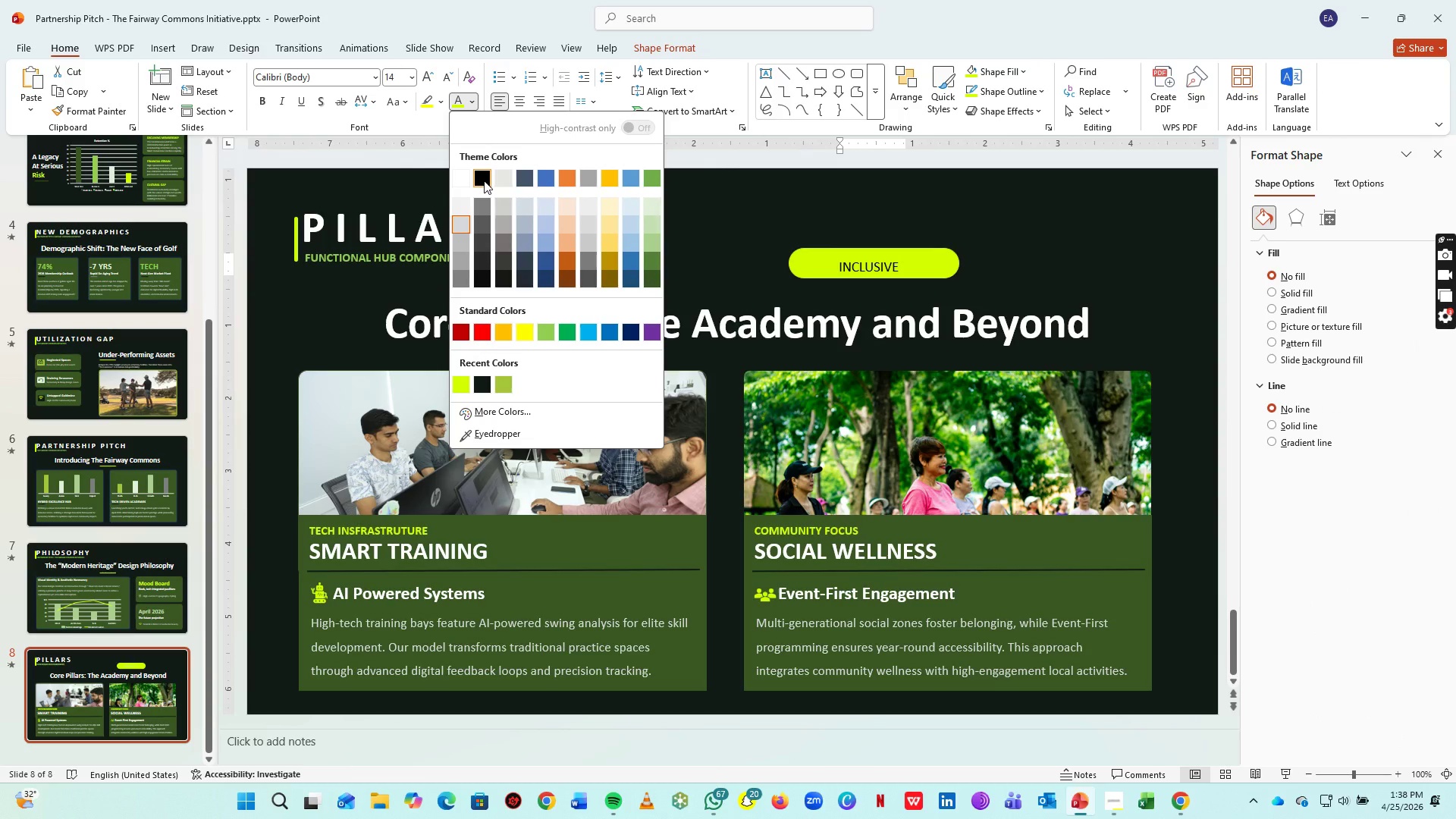 
left_click([484, 180])
 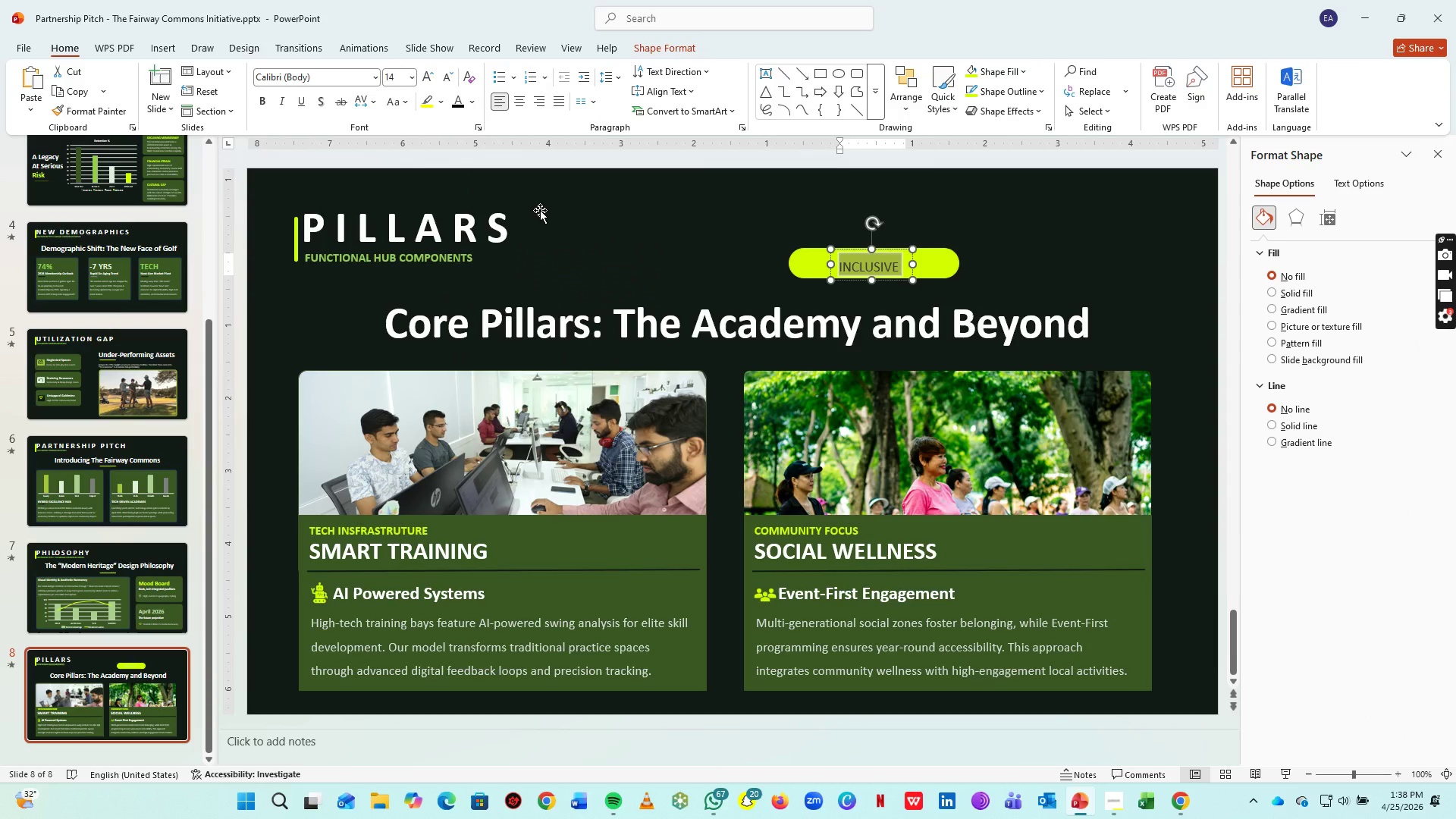 
key(Control+A)
 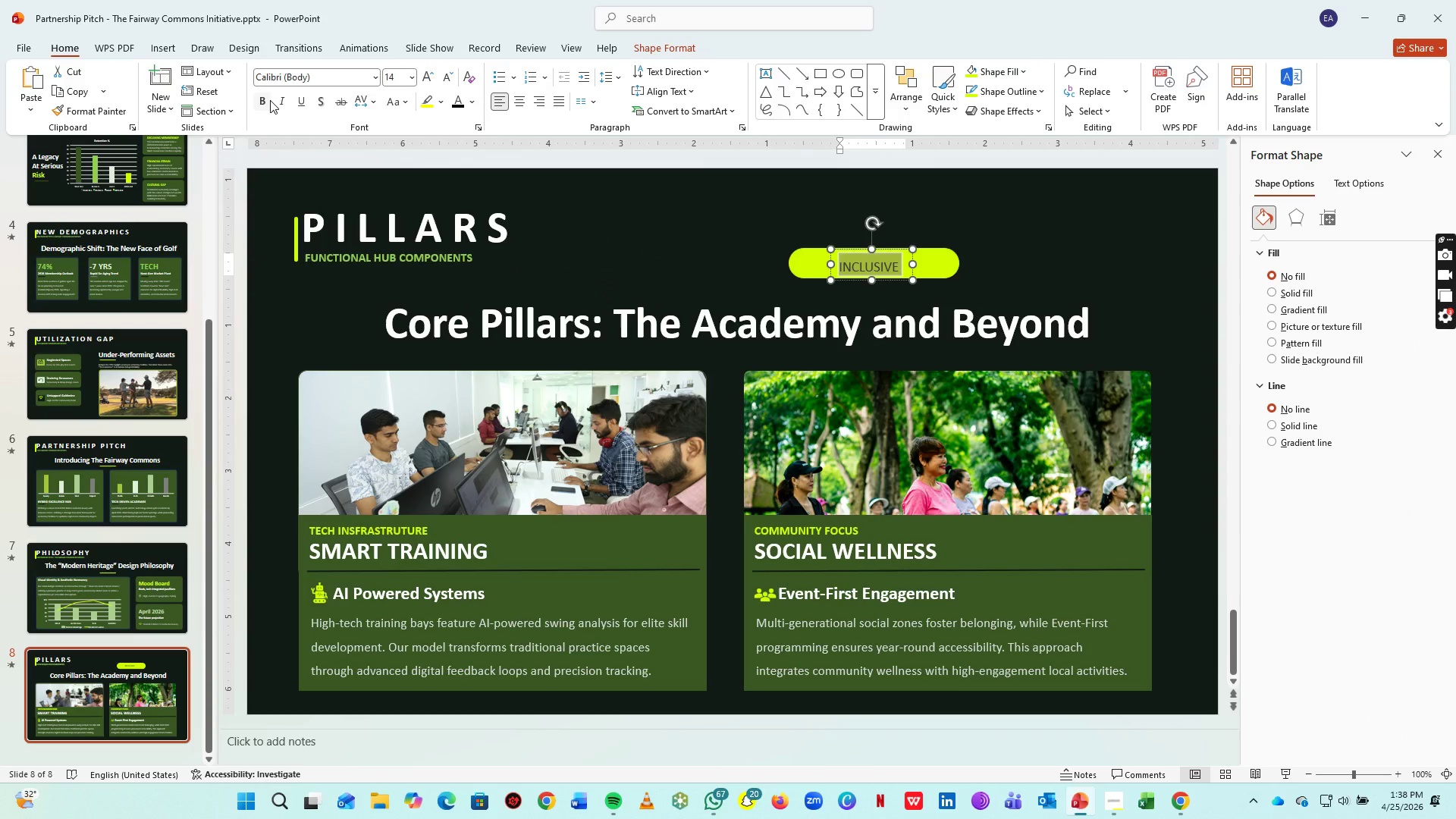 
left_click([268, 99])
 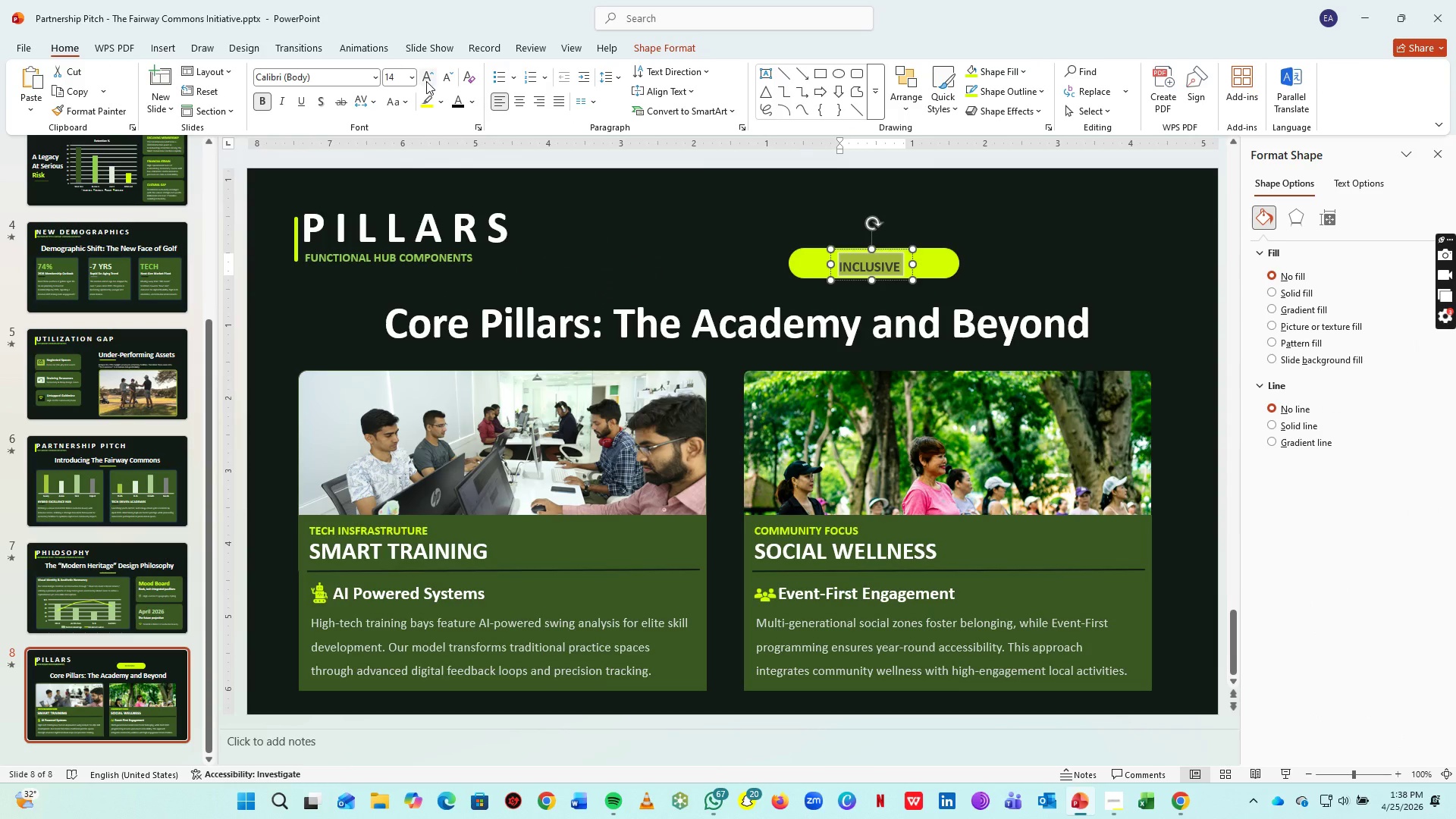 
double_click([426, 81])
 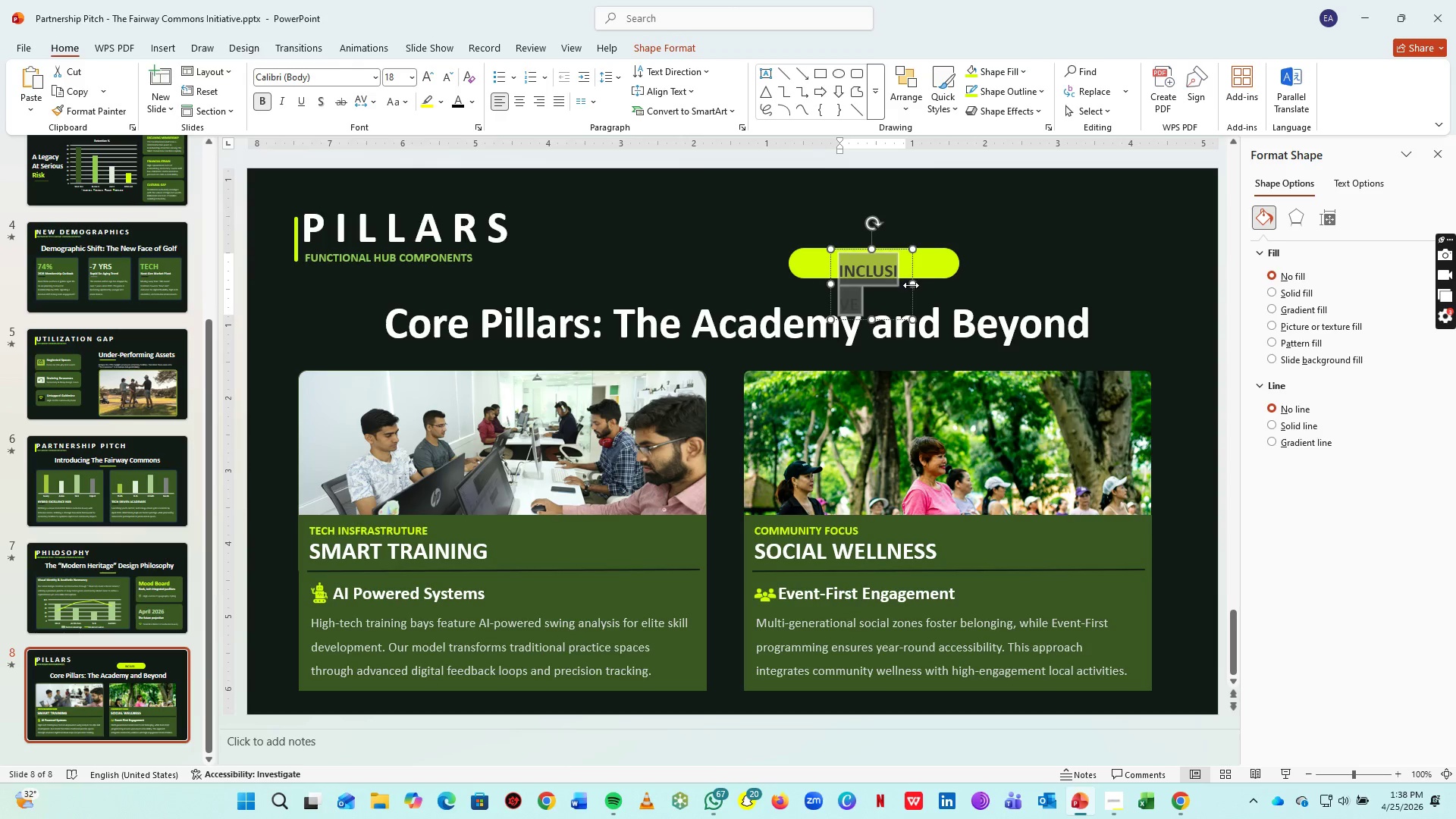 
left_click_drag(start_coordinate=[912, 284], to_coordinate=[946, 280])
 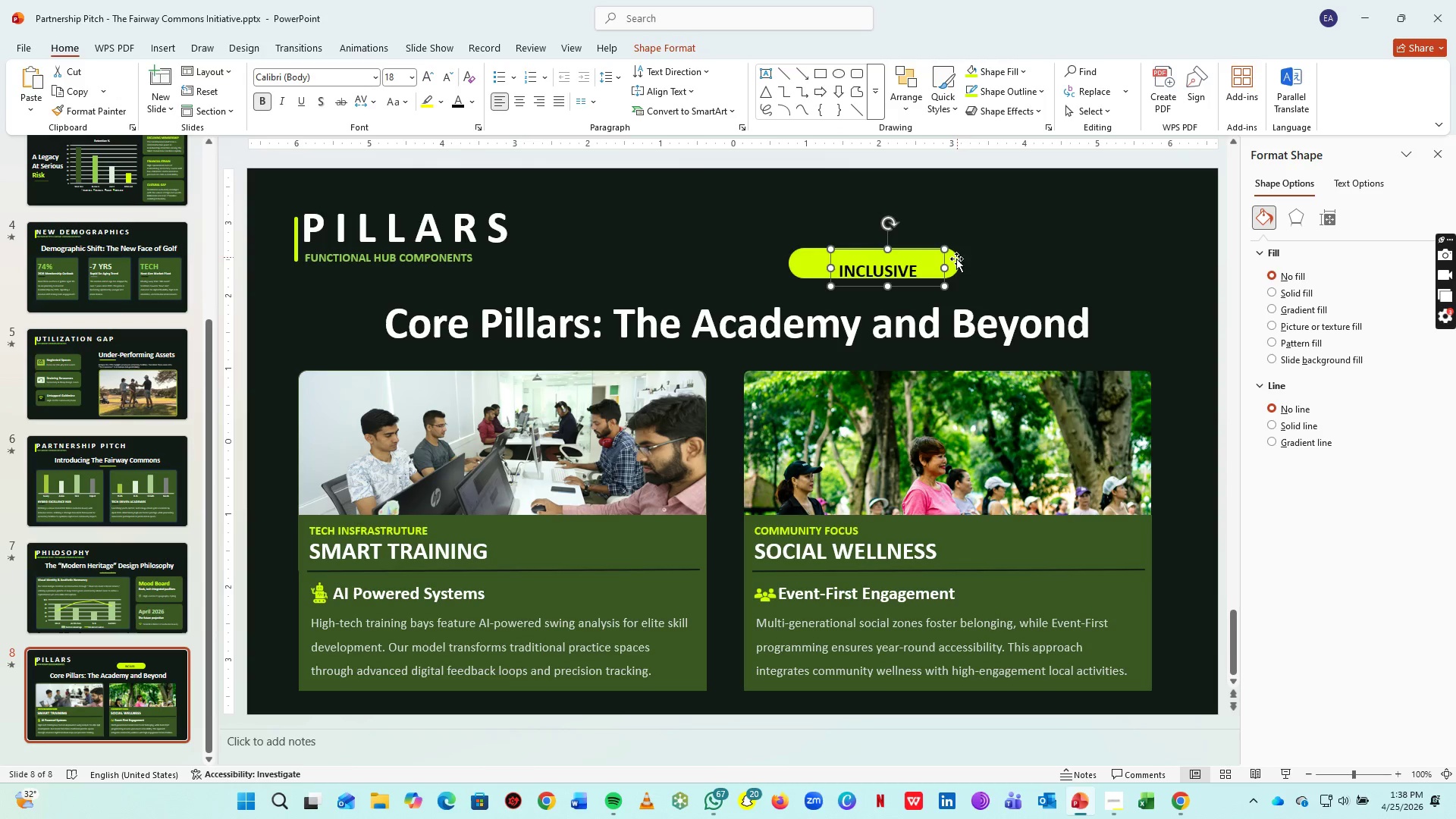 
left_click([956, 259])
 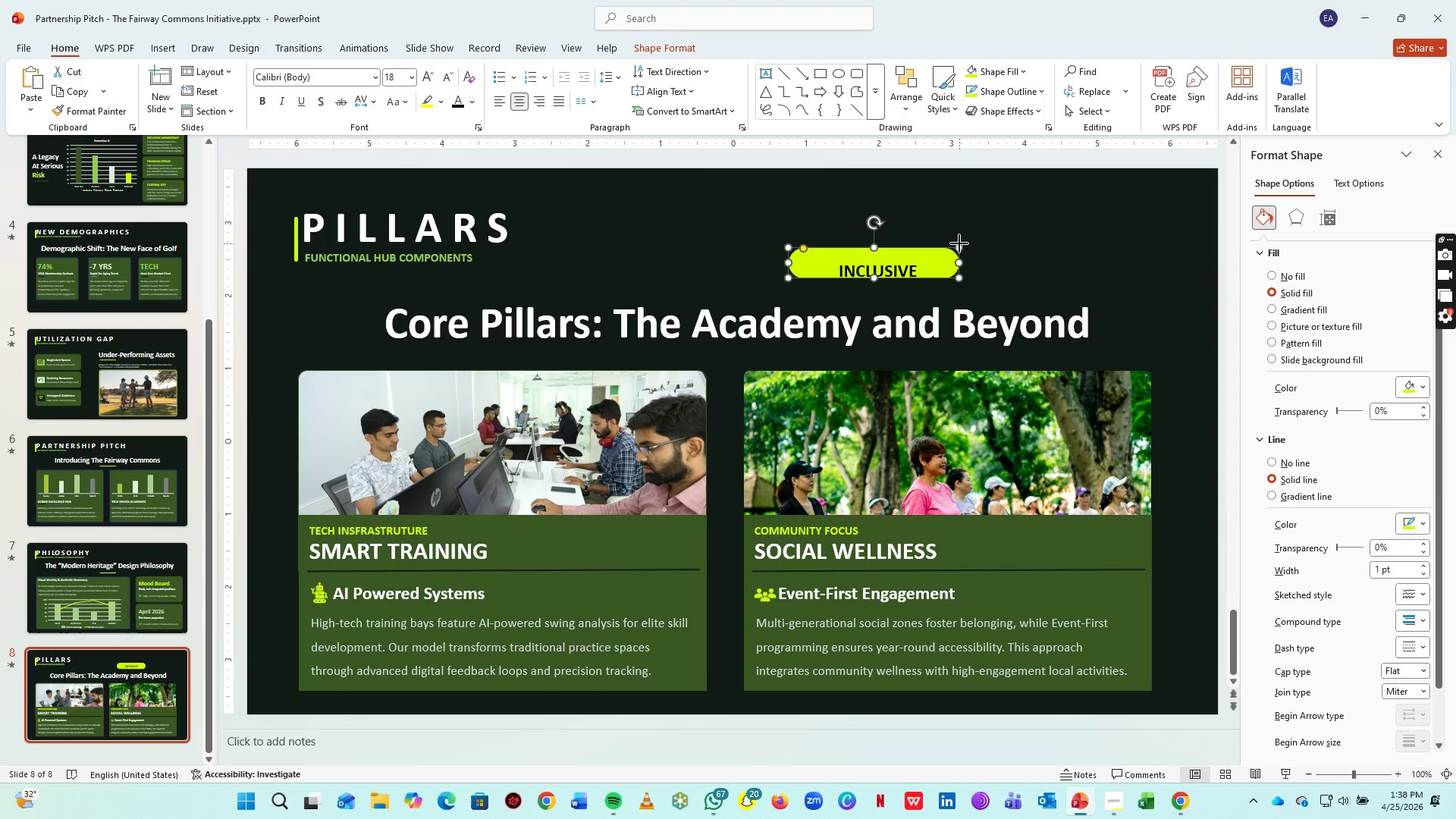 
left_click_drag(start_coordinate=[959, 243], to_coordinate=[927, 245])
 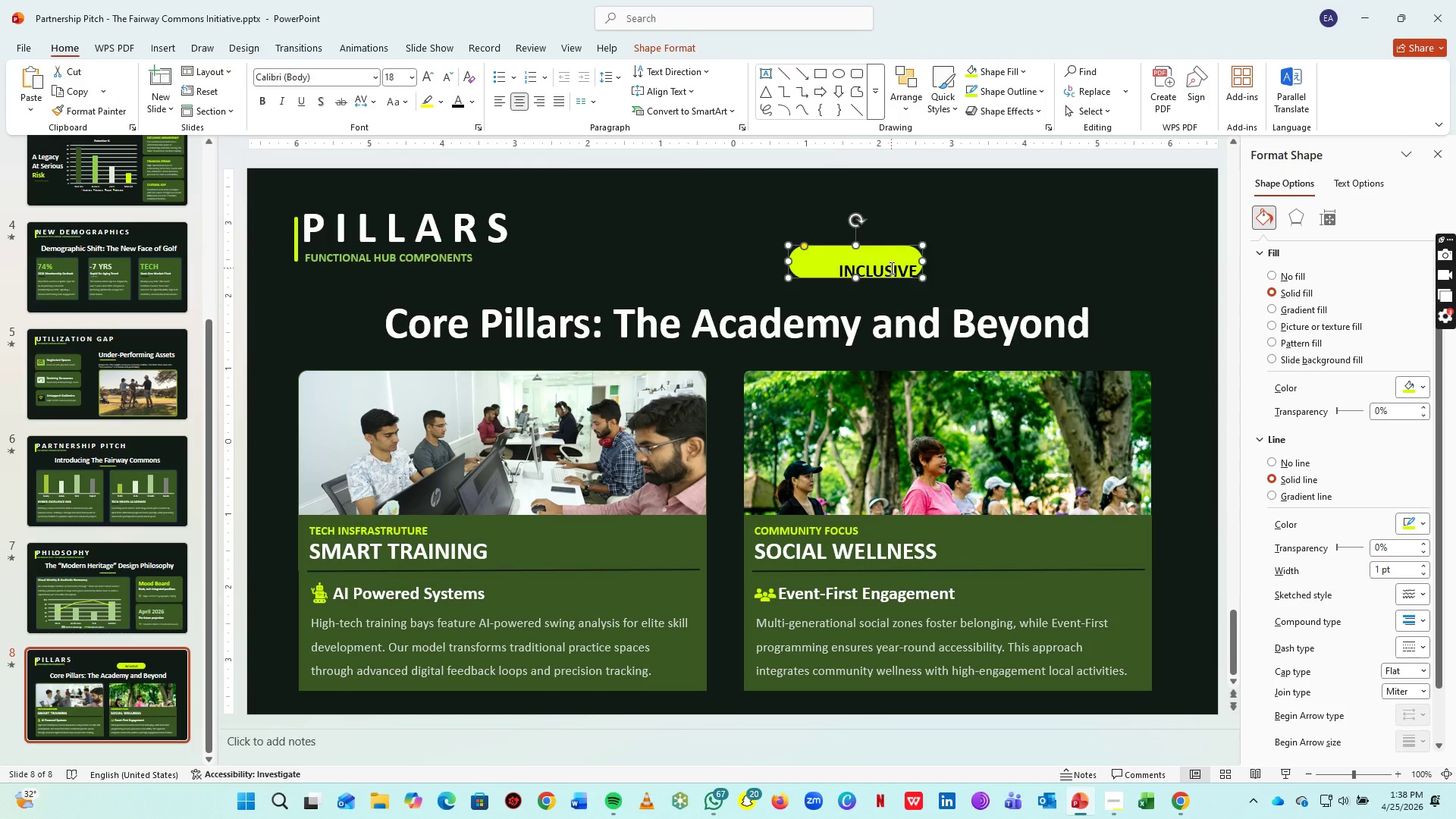 
left_click([890, 267])
 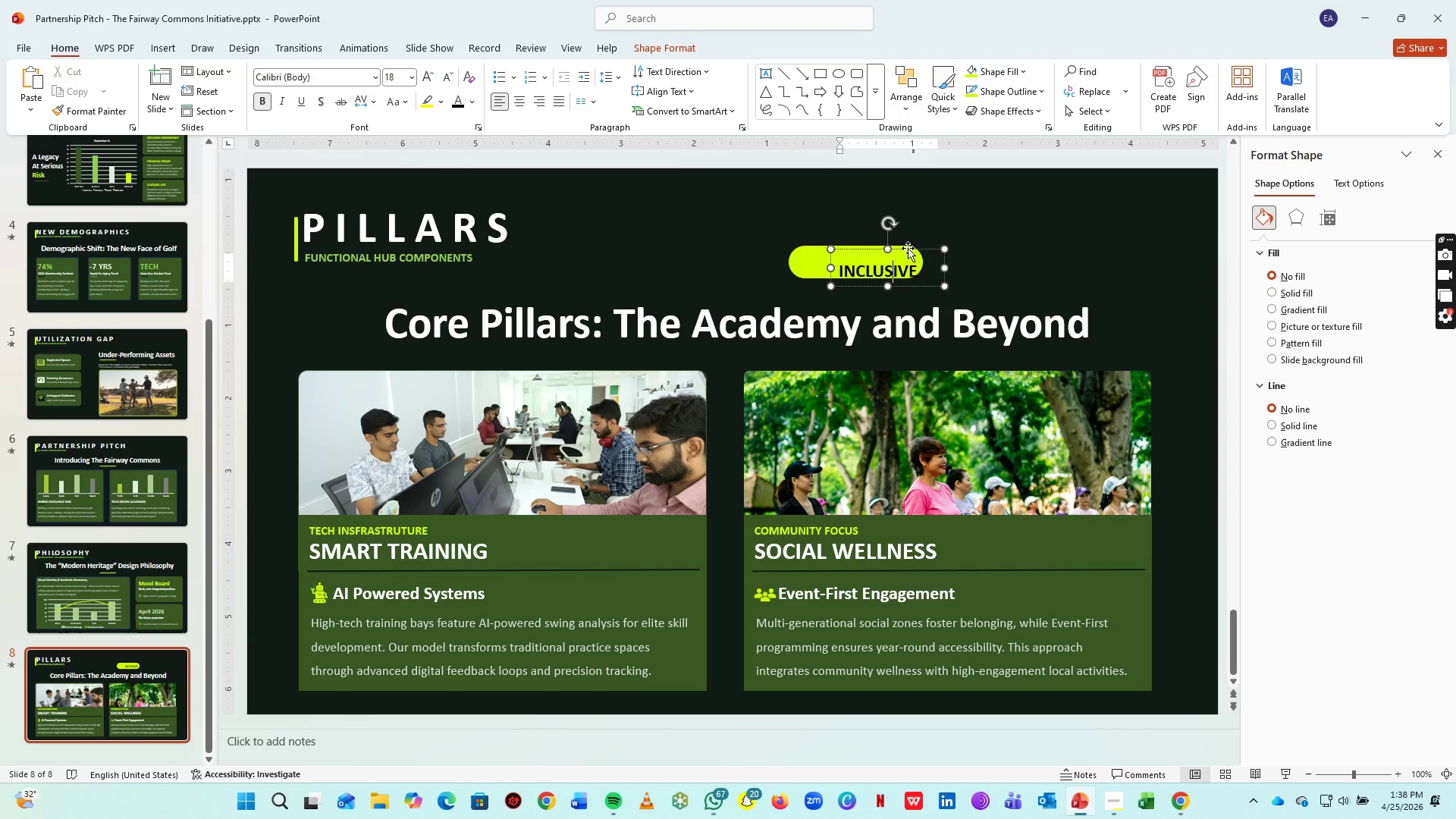 
left_click_drag(start_coordinate=[908, 248], to_coordinate=[887, 240])
 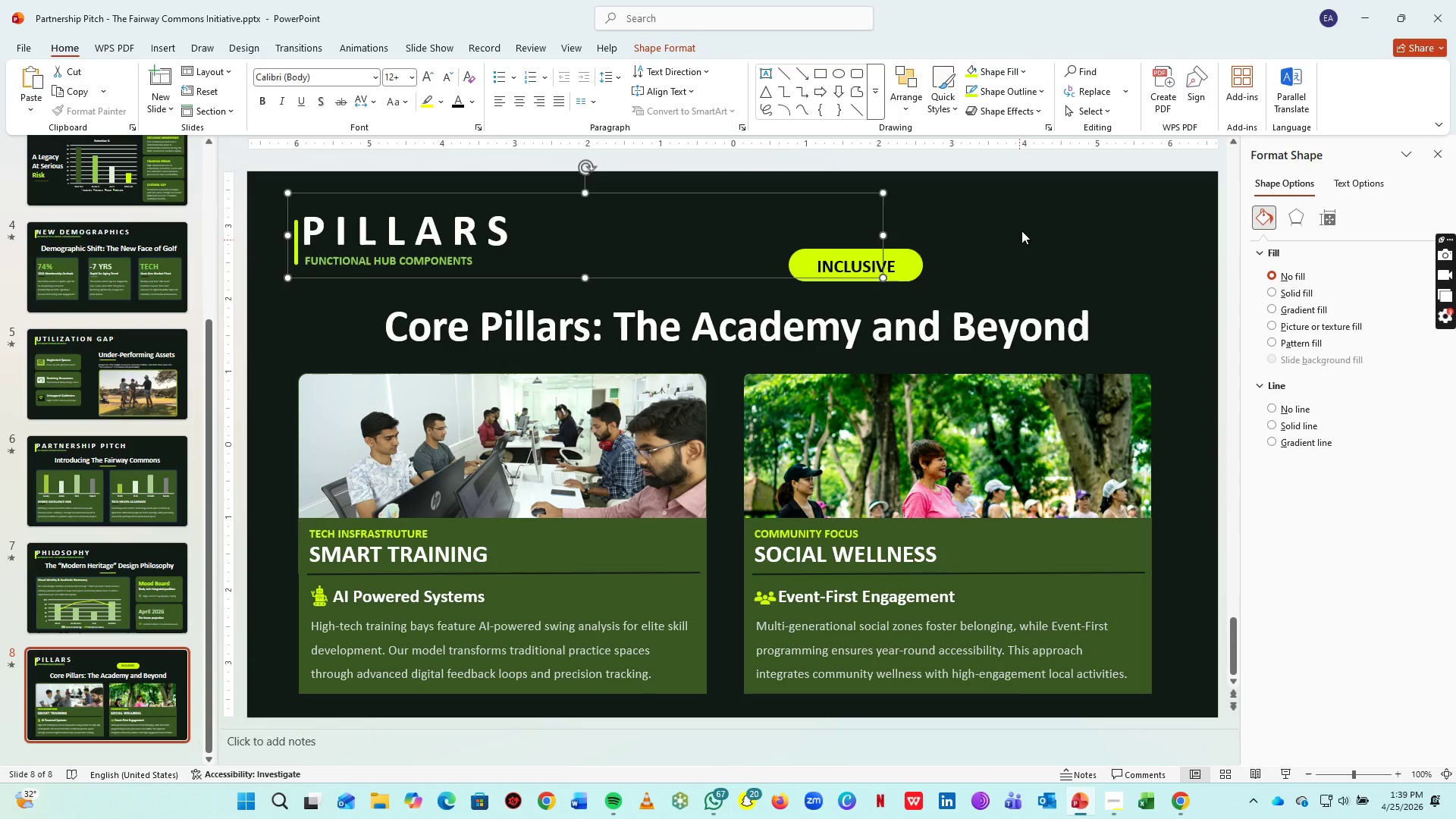 
left_click_drag(start_coordinate=[1036, 215], to_coordinate=[727, 296])
 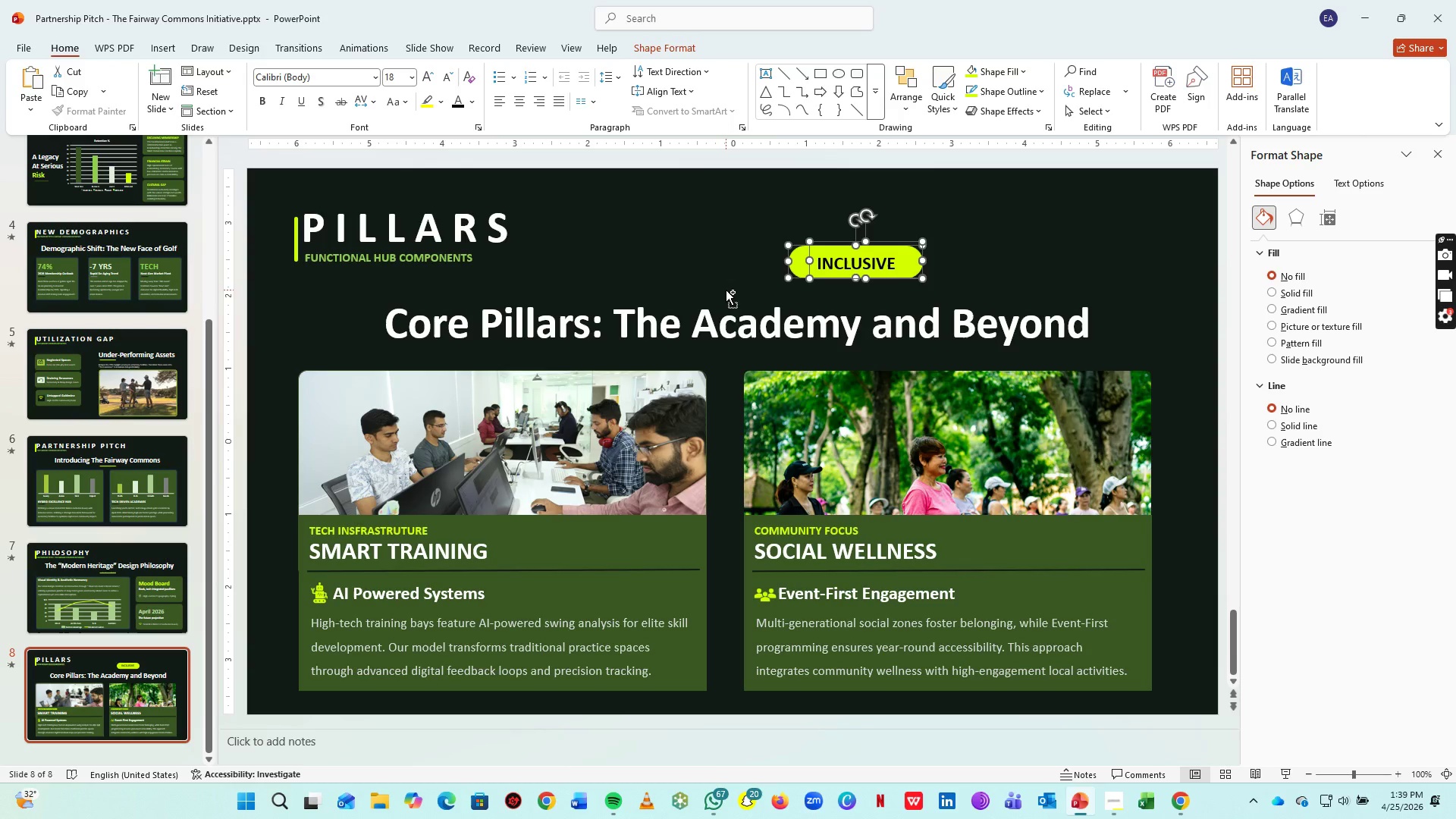 
key(Control+G)
 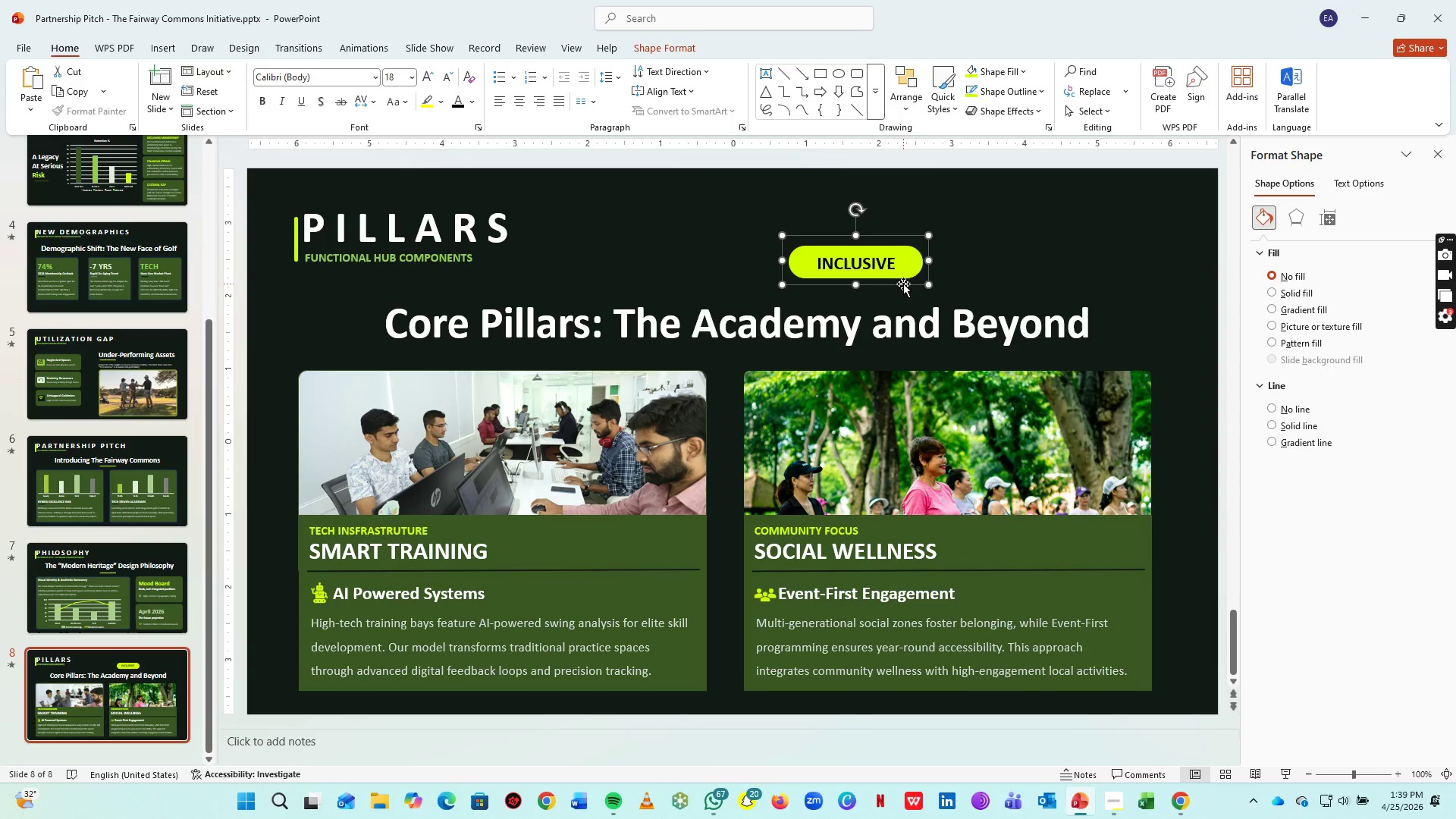 
left_click_drag(start_coordinate=[903, 276], to_coordinate=[1128, 404])
 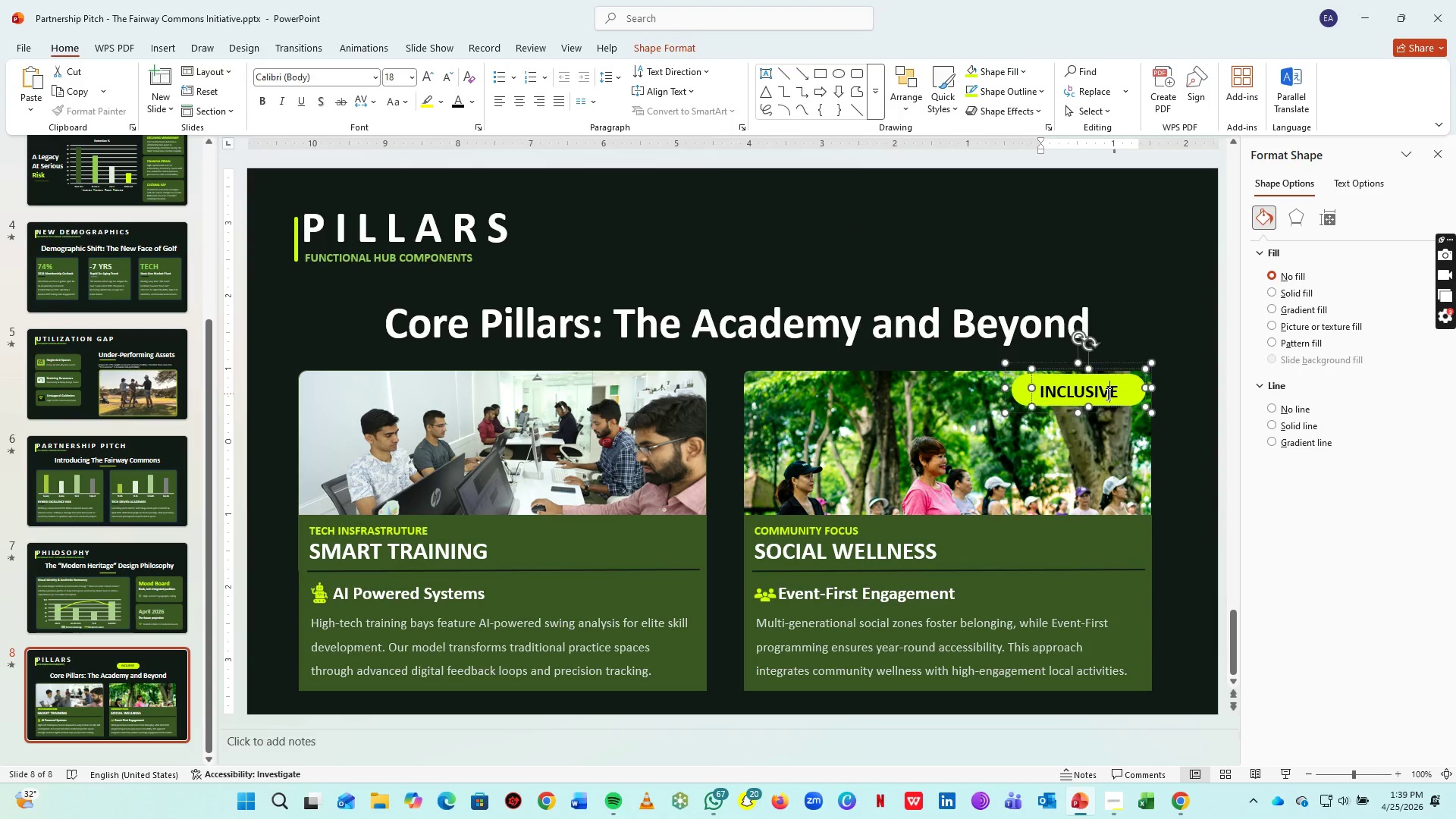 
left_click_drag(start_coordinate=[1106, 394], to_coordinate=[1018, 394])
 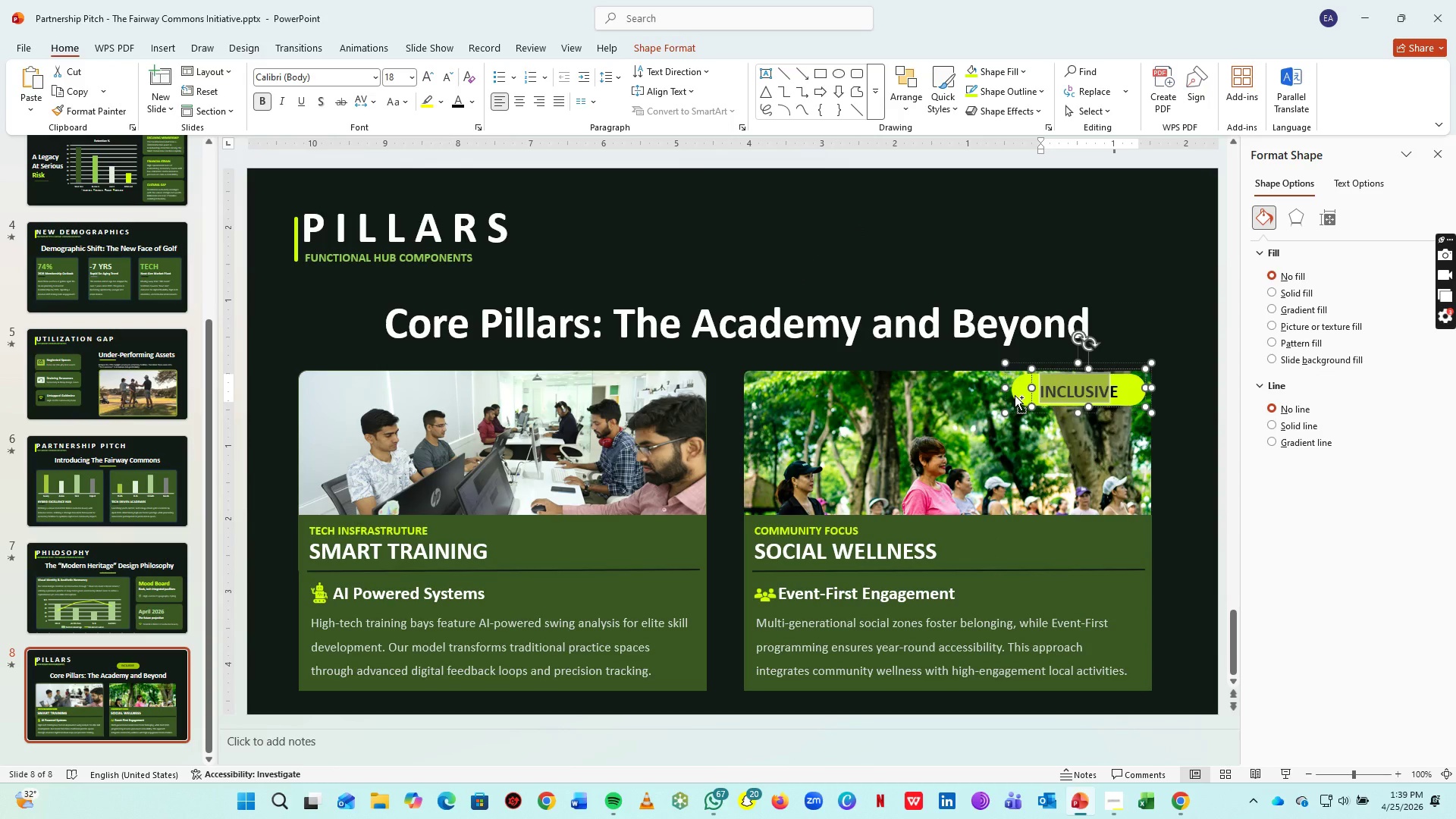 
key(Control+A)
 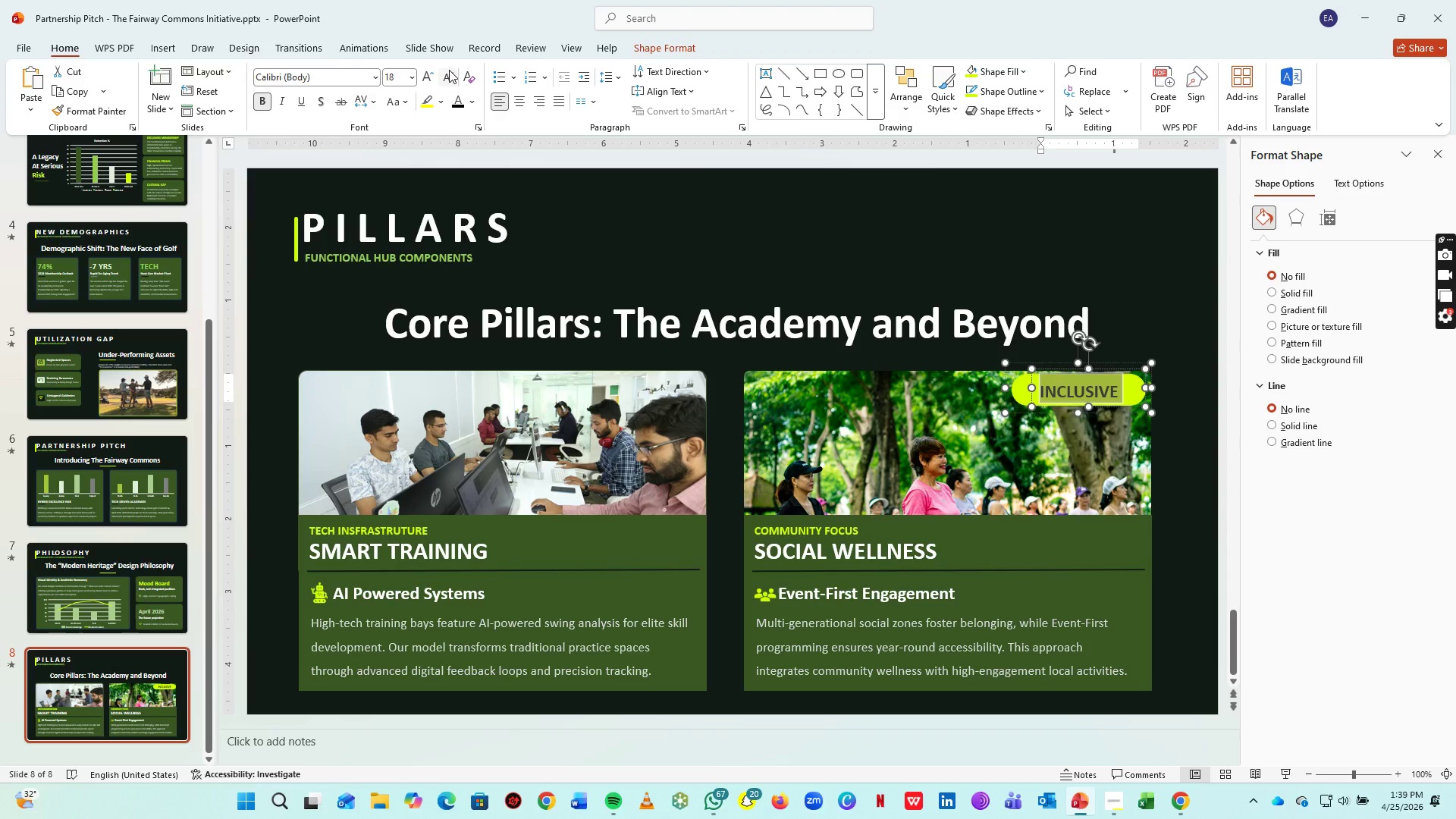 
double_click([446, 70])
 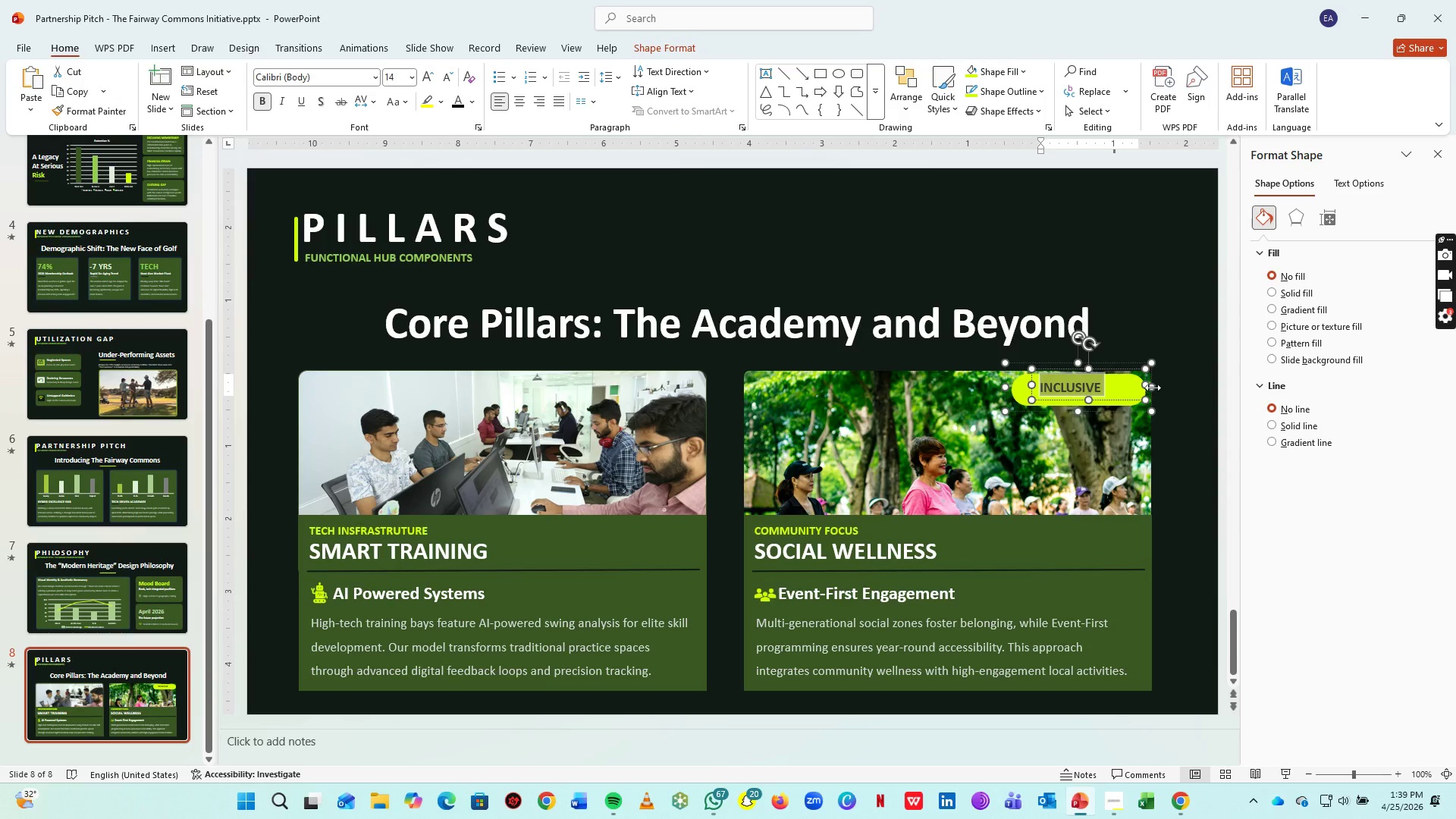 
left_click_drag(start_coordinate=[1145, 386], to_coordinate=[1110, 393])
 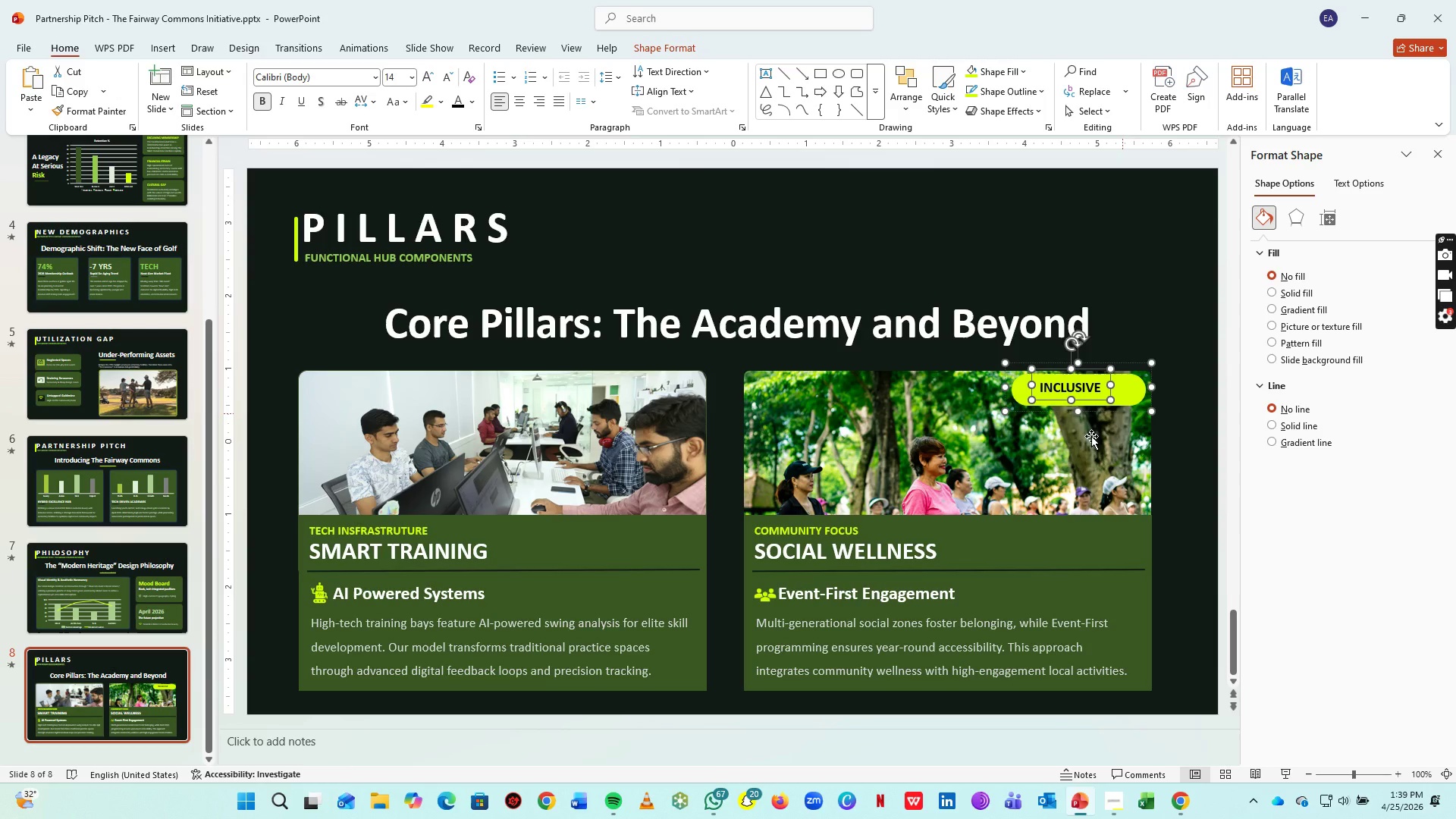 
hold_key(key=ControlLeft, duration=0.86)
scroll: coordinate [1090, 437], scroll_direction: up, amount: 7.0
 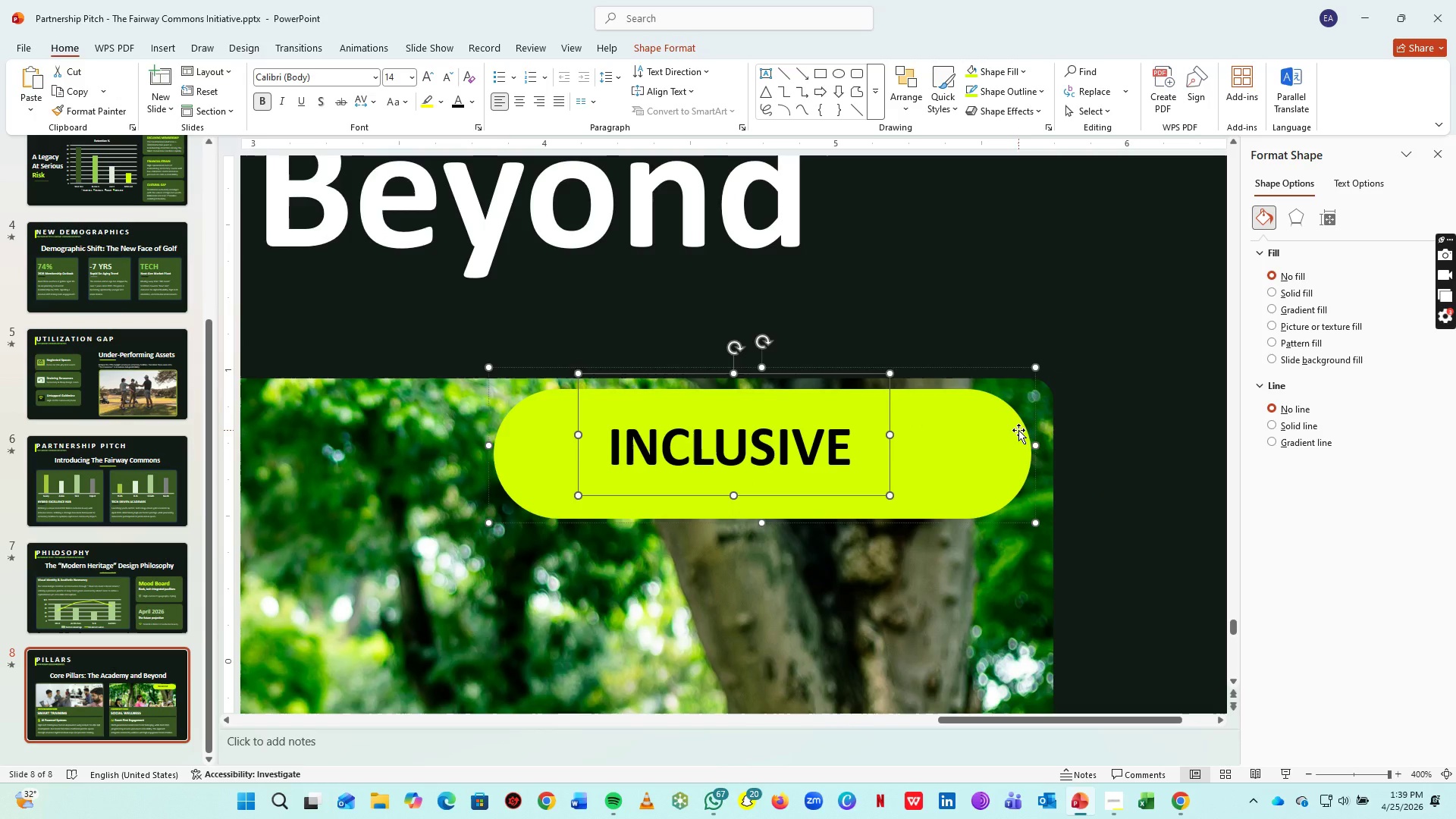 
left_click([1018, 430])
 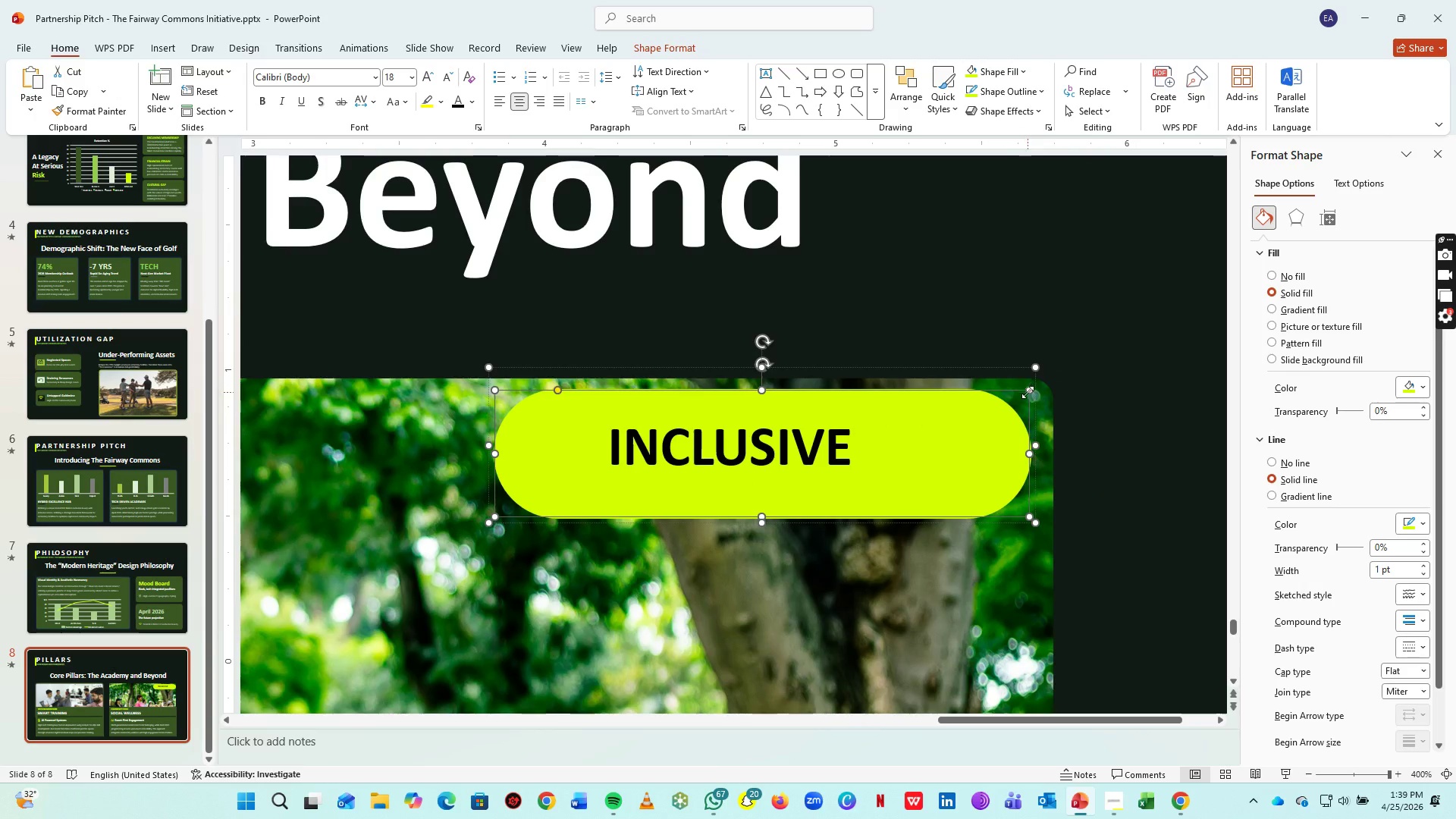 
left_click_drag(start_coordinate=[1028, 392], to_coordinate=[861, 398])
 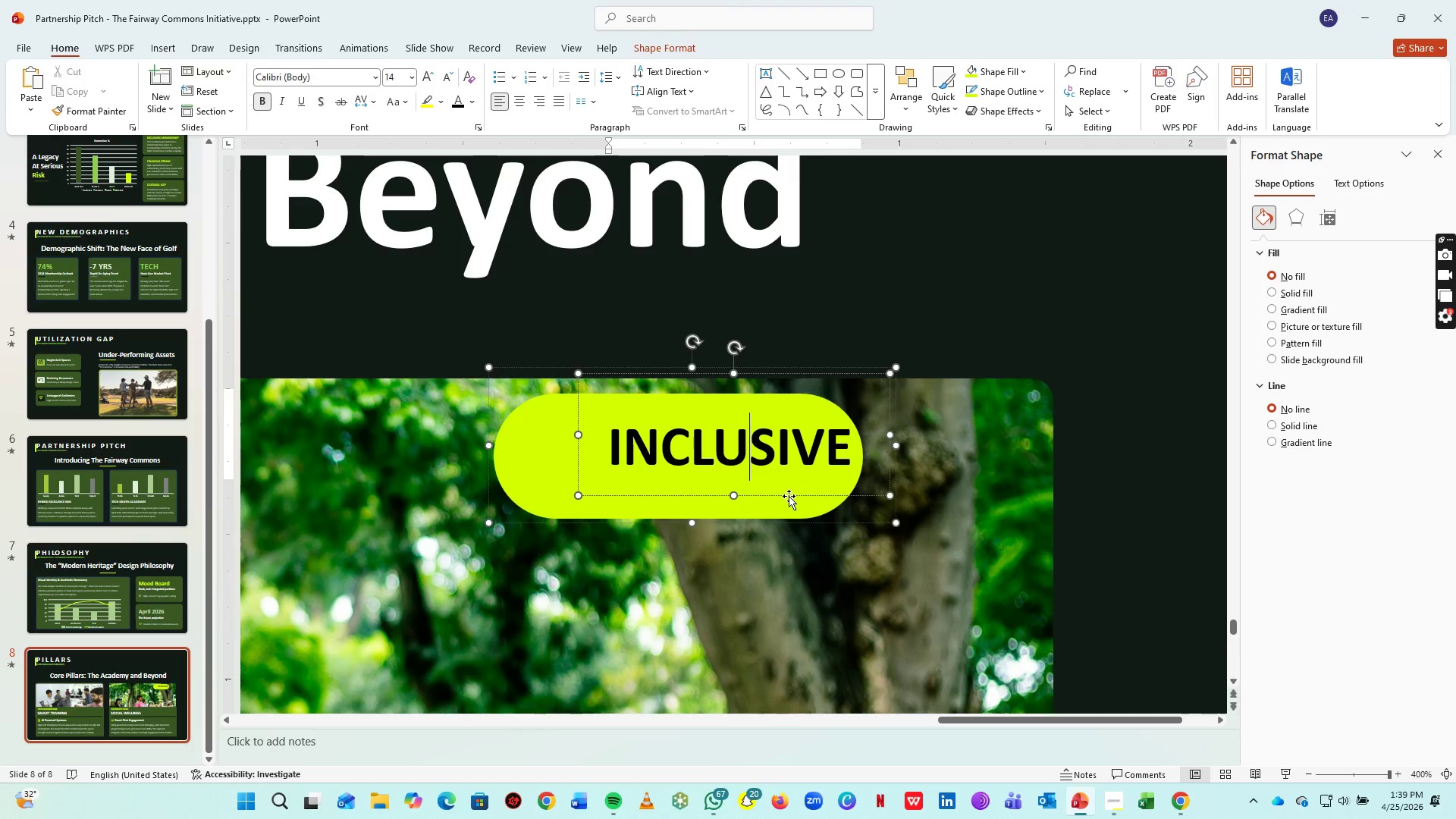 
left_click_drag(start_coordinate=[788, 497], to_coordinate=[742, 500])
 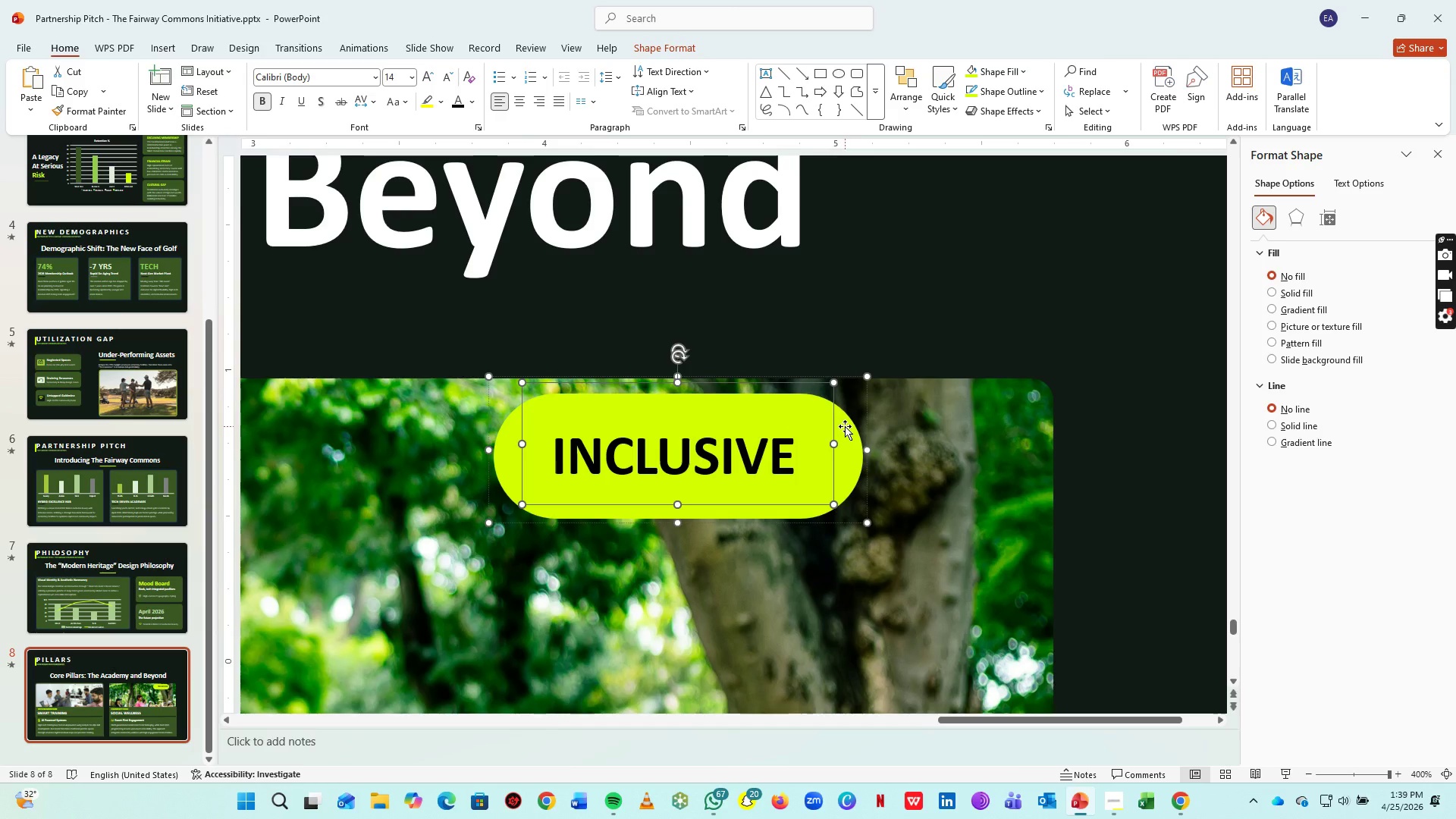 
left_click([845, 426])
 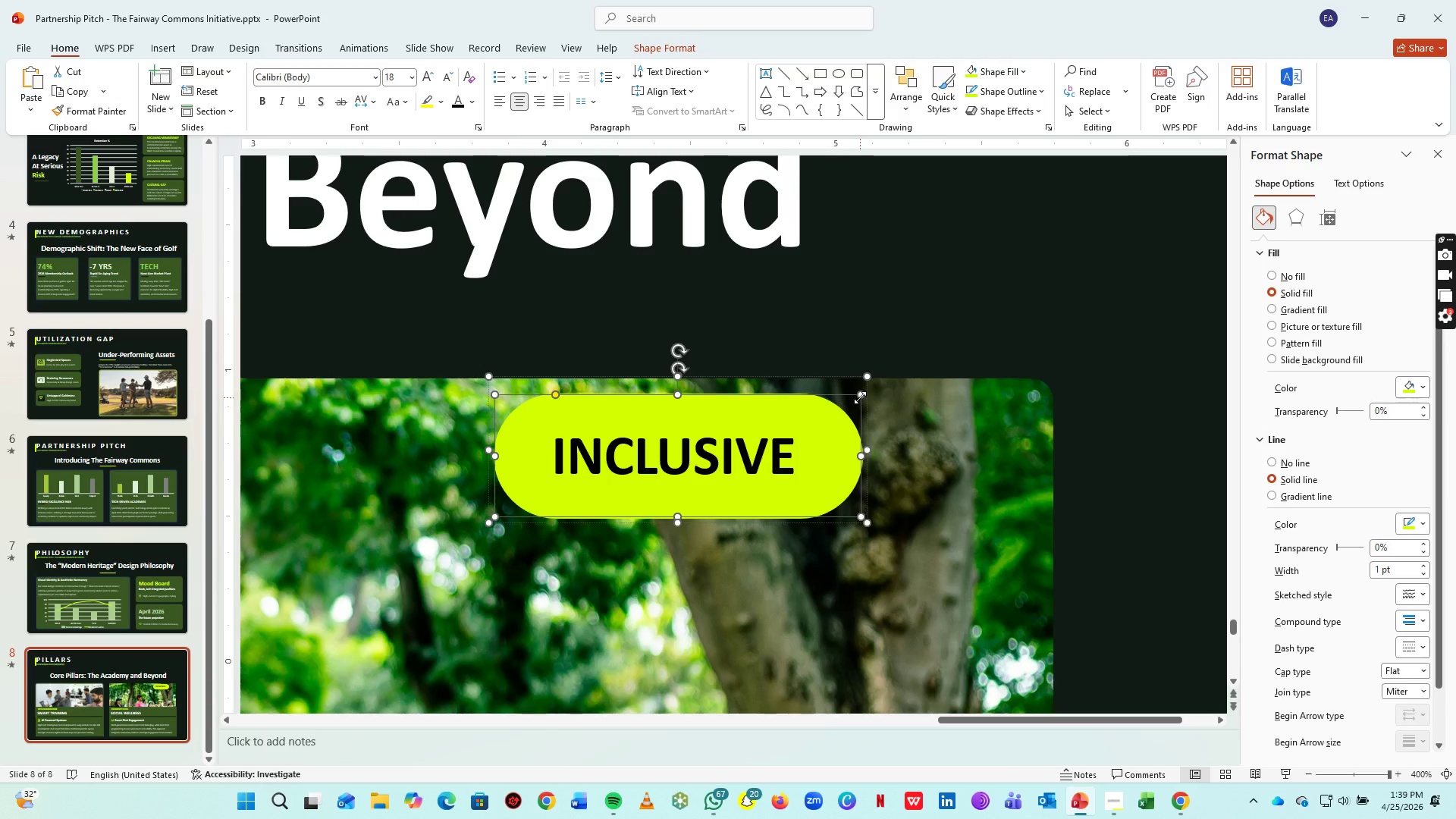 
left_click_drag(start_coordinate=[860, 397], to_coordinate=[798, 413])
 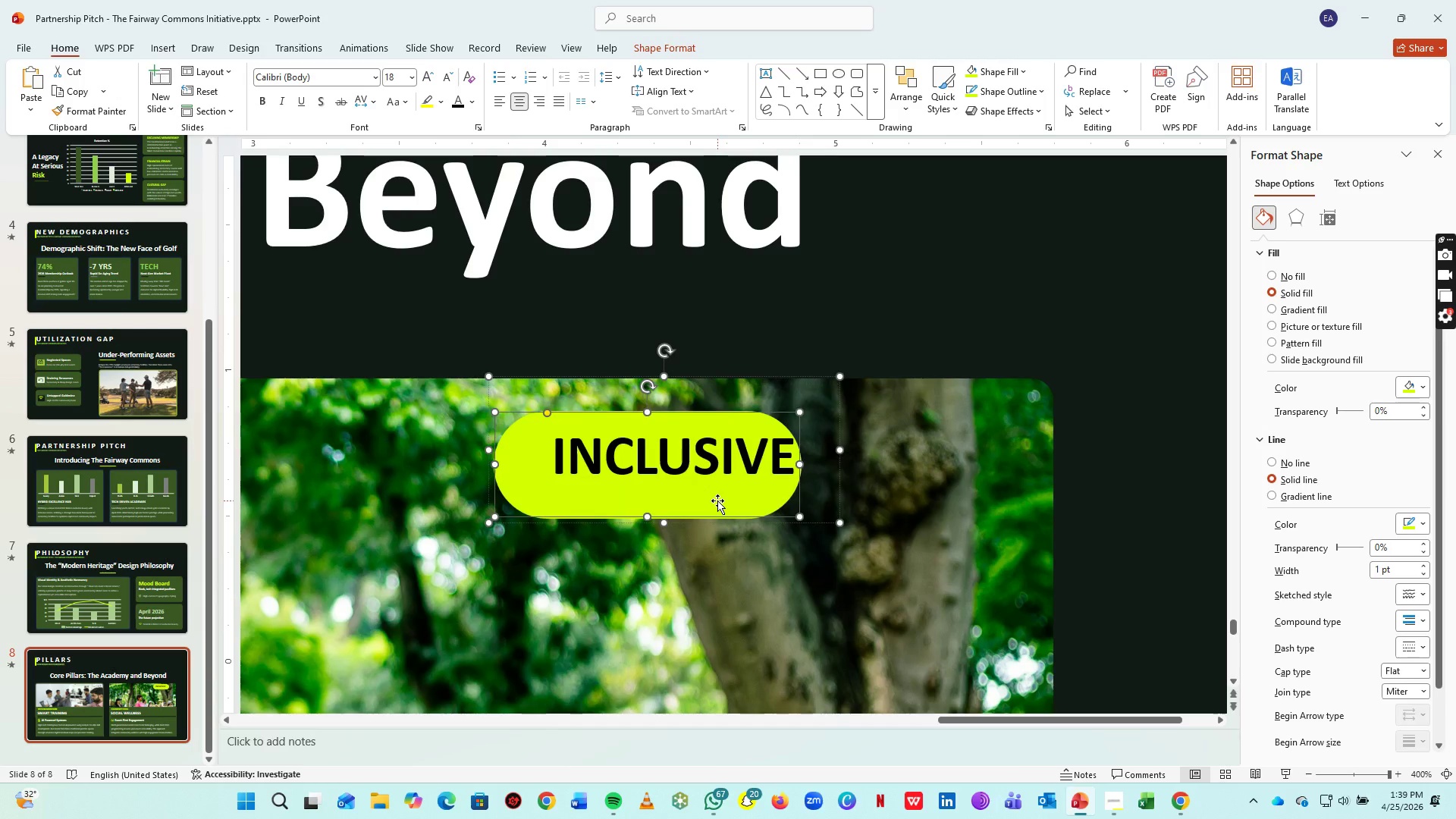 
left_click_drag(start_coordinate=[717, 500], to_coordinate=[694, 511])
 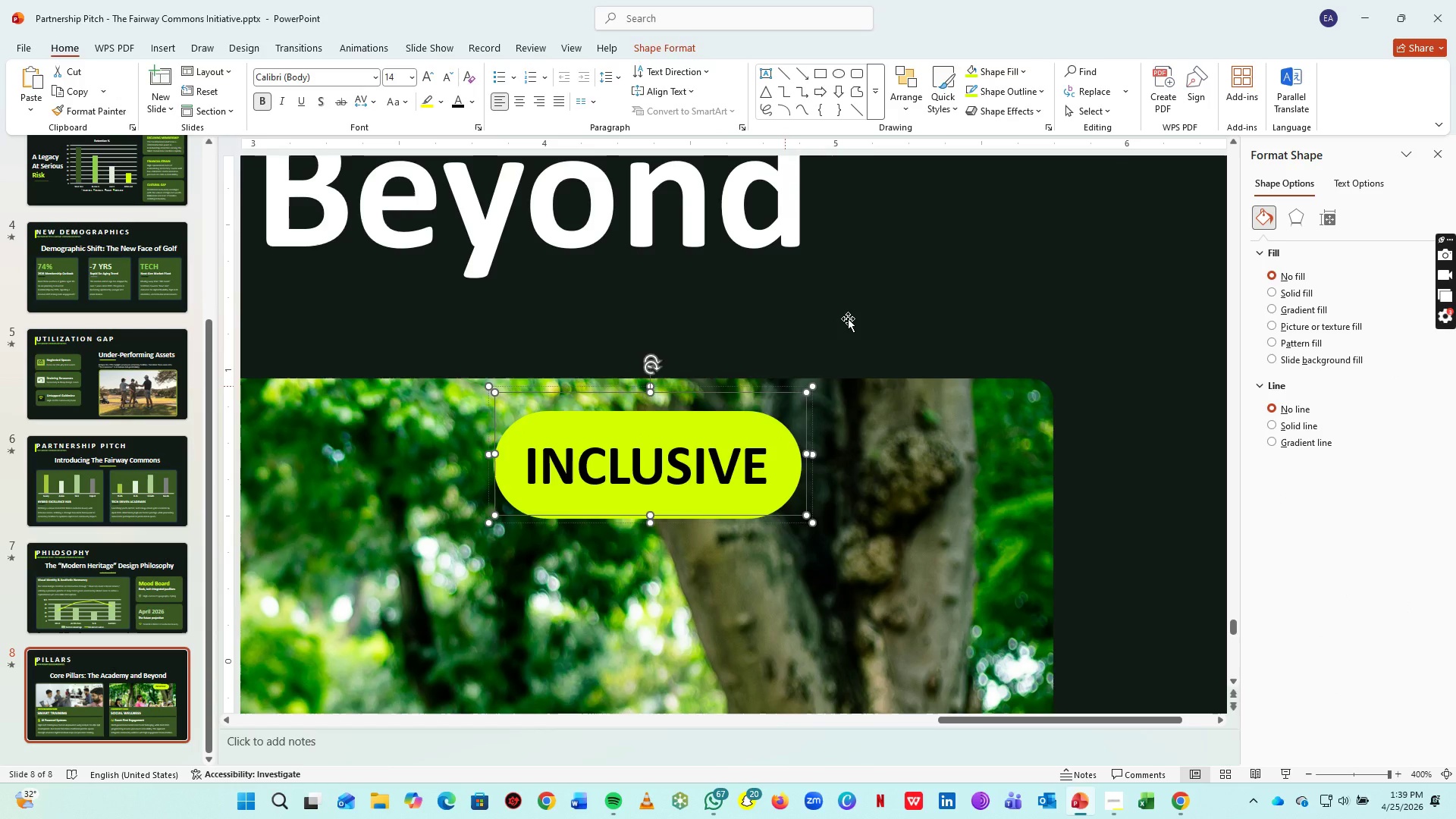 
left_click_drag(start_coordinate=[848, 318], to_coordinate=[426, 592])
 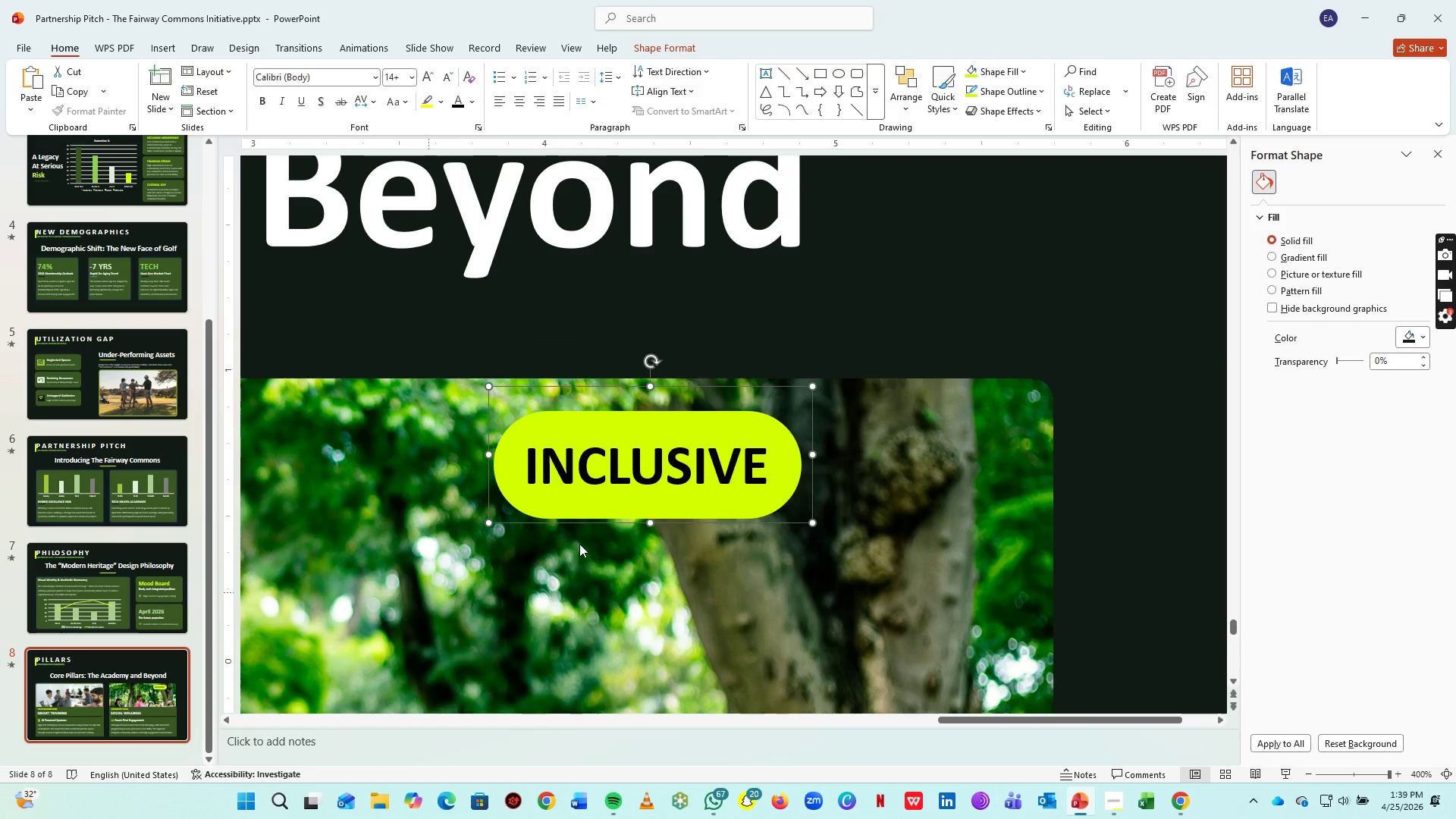 
key(Control+G)
 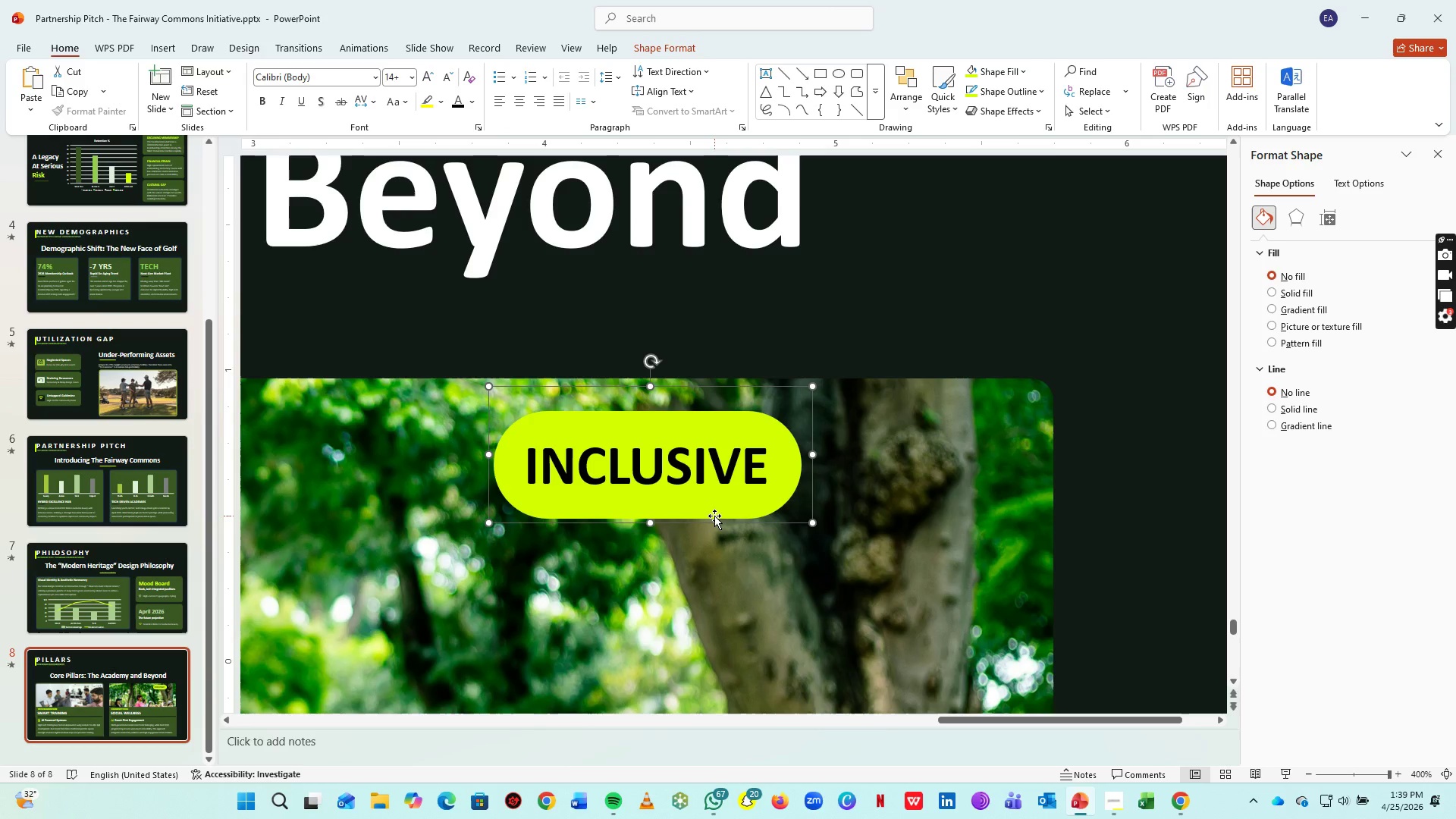 
left_click_drag(start_coordinate=[714, 516], to_coordinate=[954, 567])
 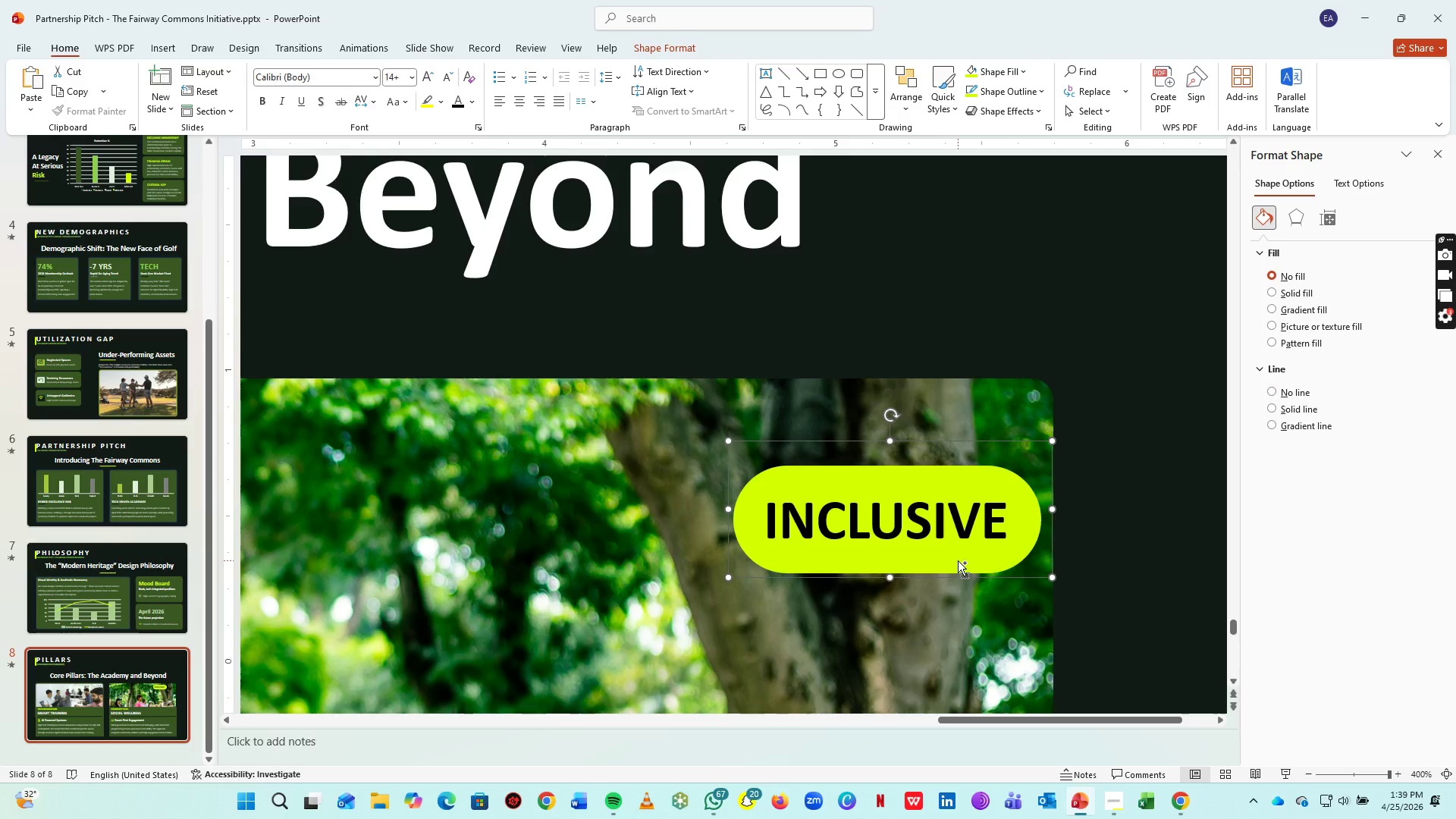 
hold_key(key=ControlLeft, duration=1.01)
scroll: coordinate [967, 561], scroll_direction: down, amount: 5.0
 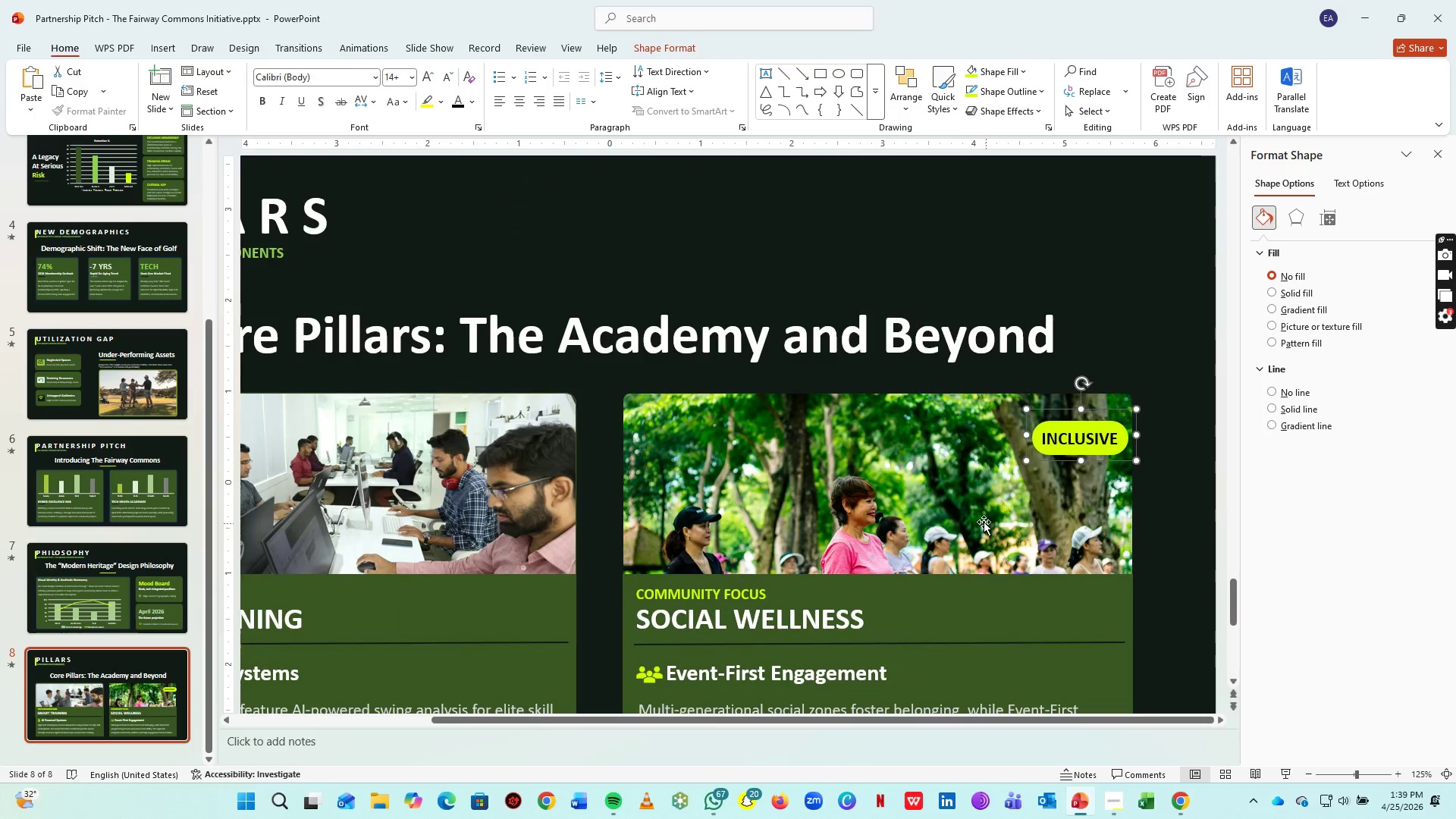 
hold_key(key=ControlLeft, duration=0.56)
scroll: coordinate [979, 520], scroll_direction: down, amount: 2.0
 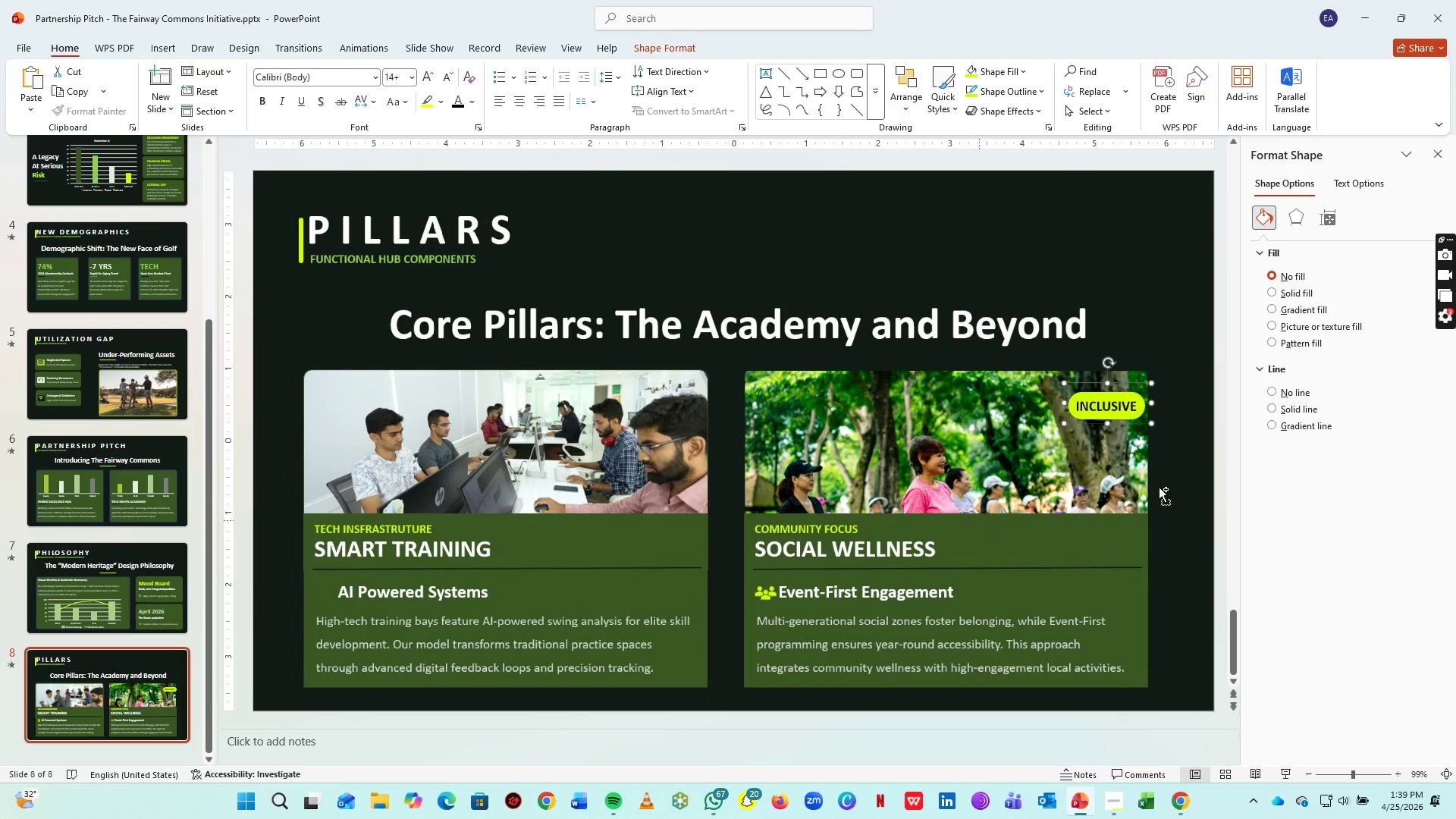 
left_click([1173, 483])
 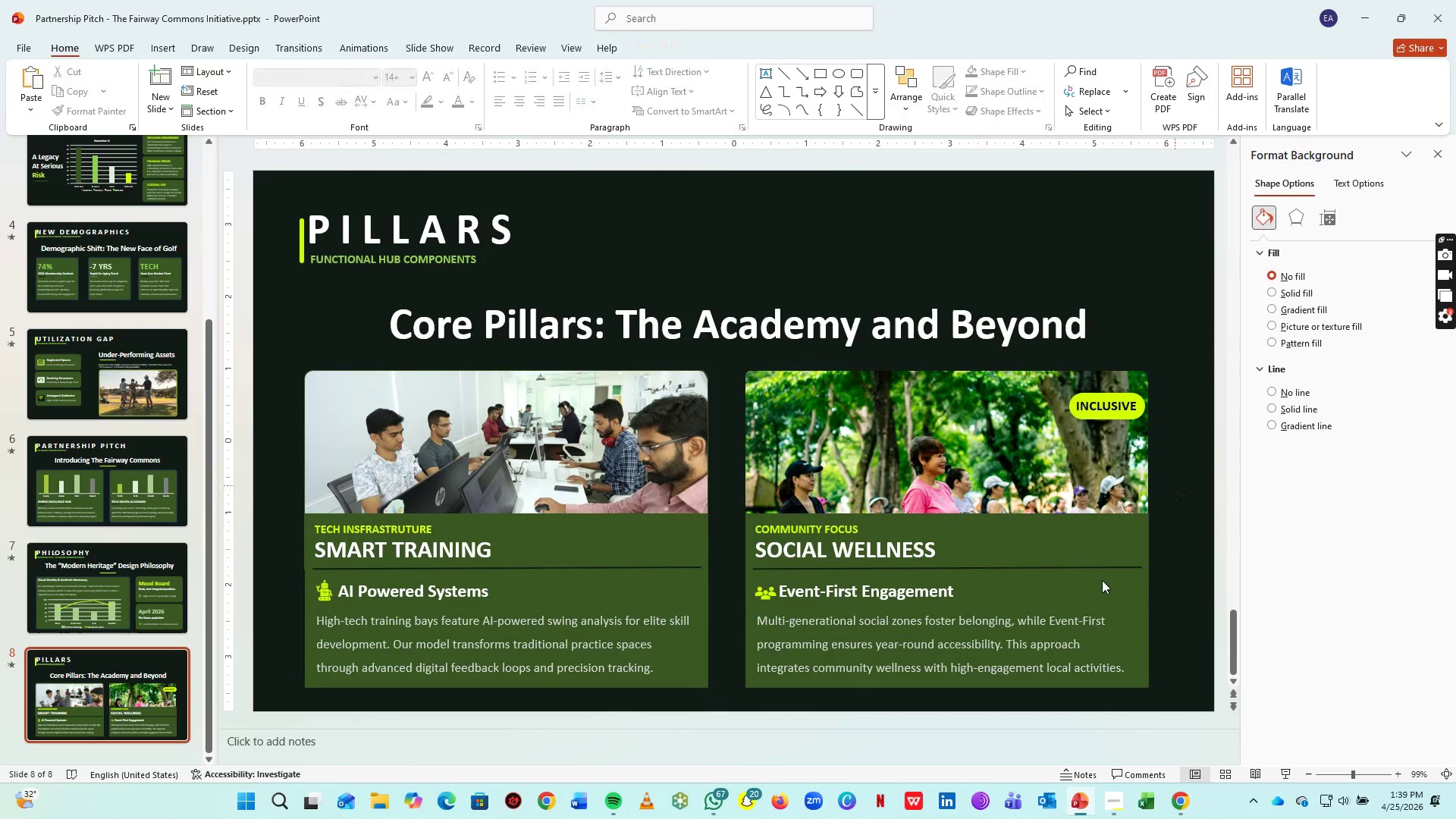 
key(Control+S)
 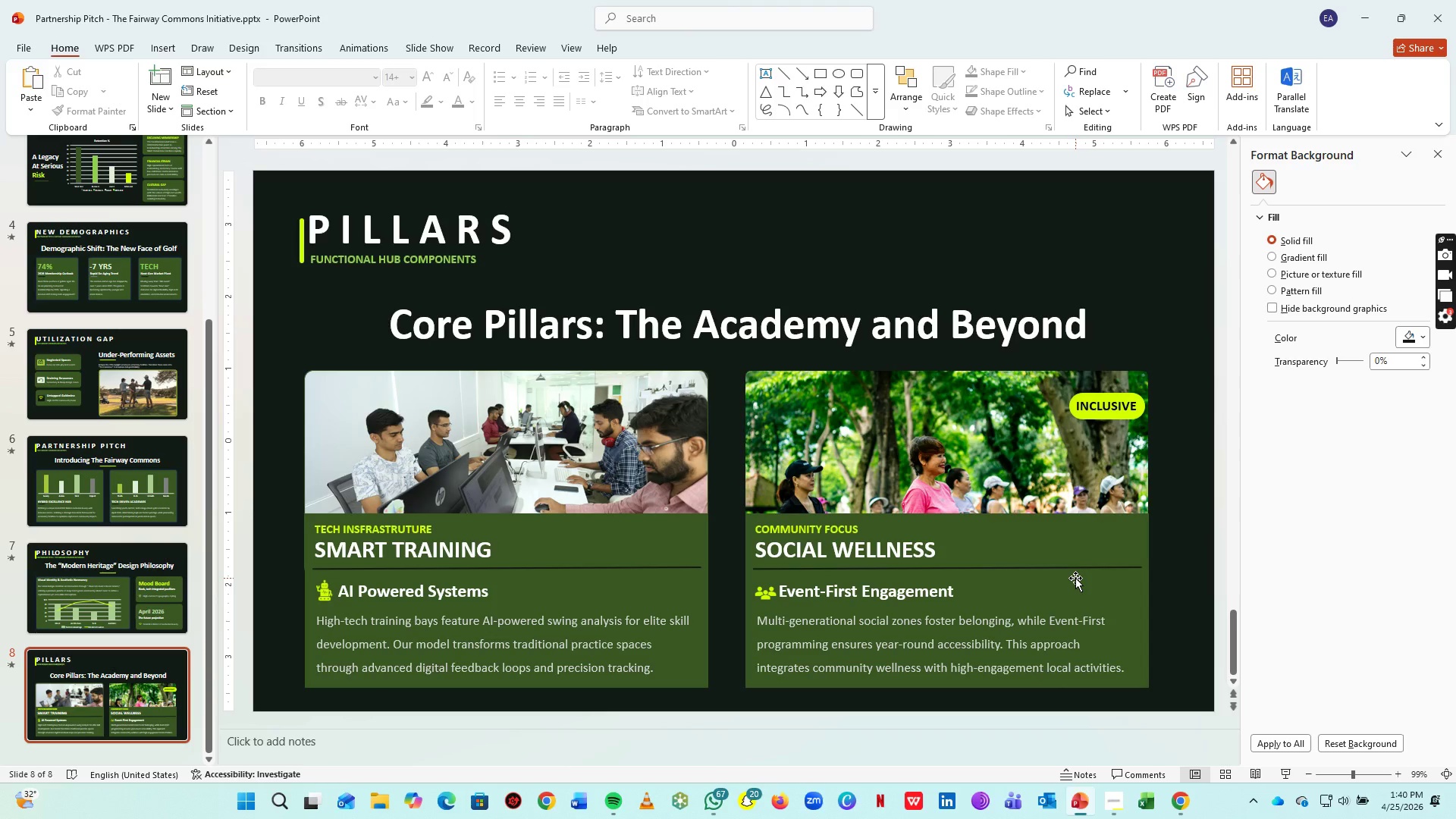 
wait(59.8)
 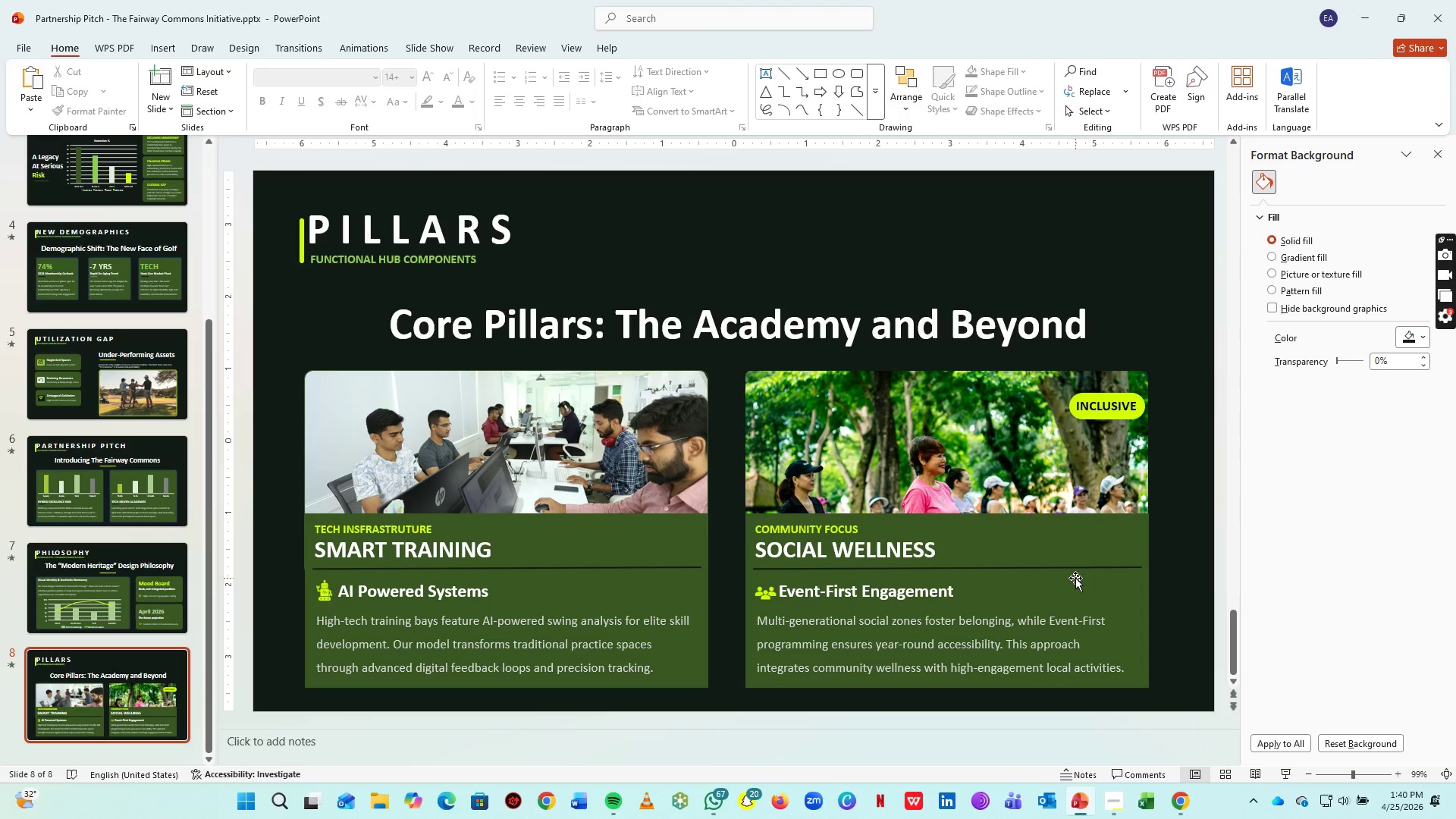 
left_click([71, 458])
 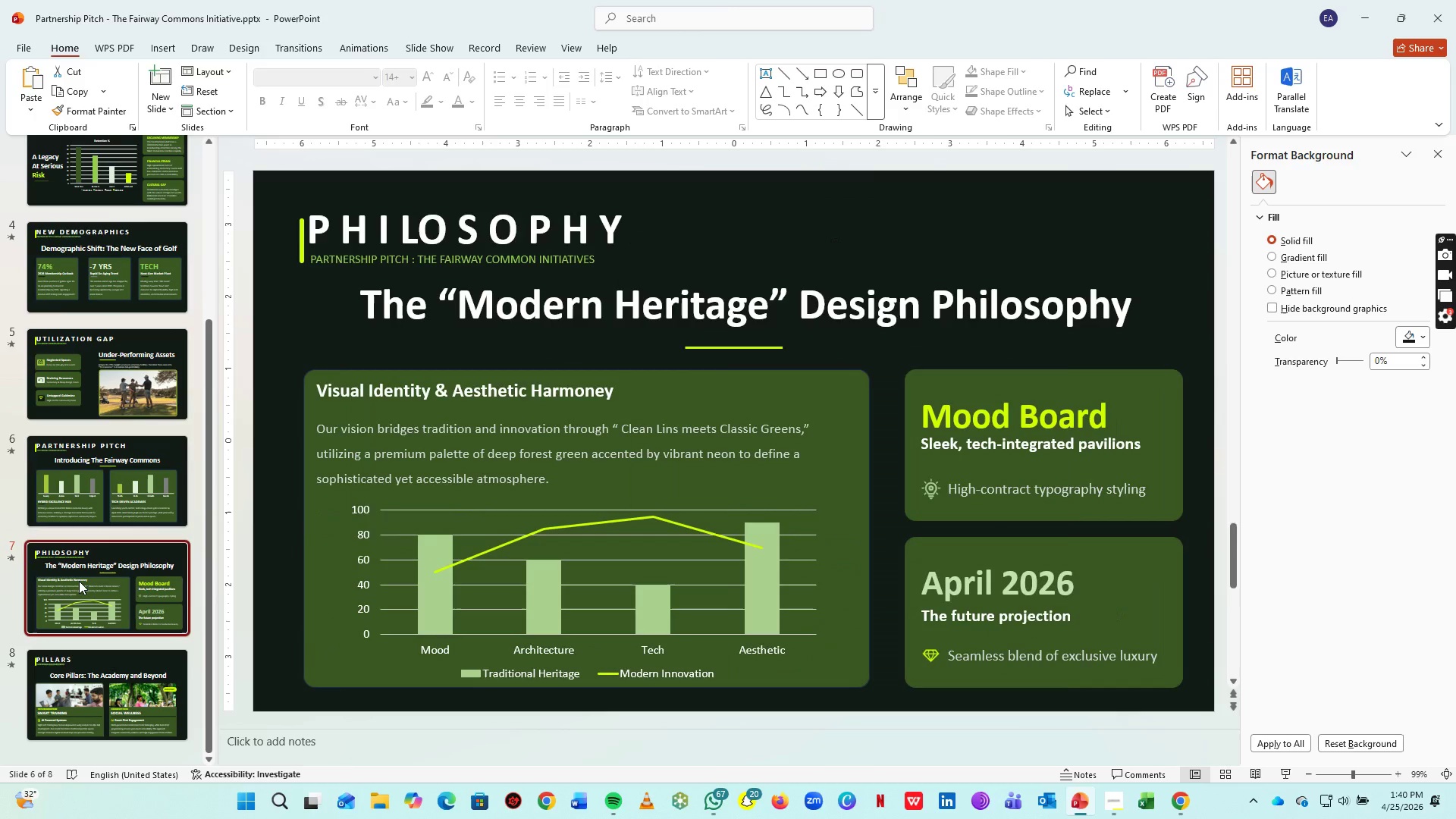 
key(Control+S)
 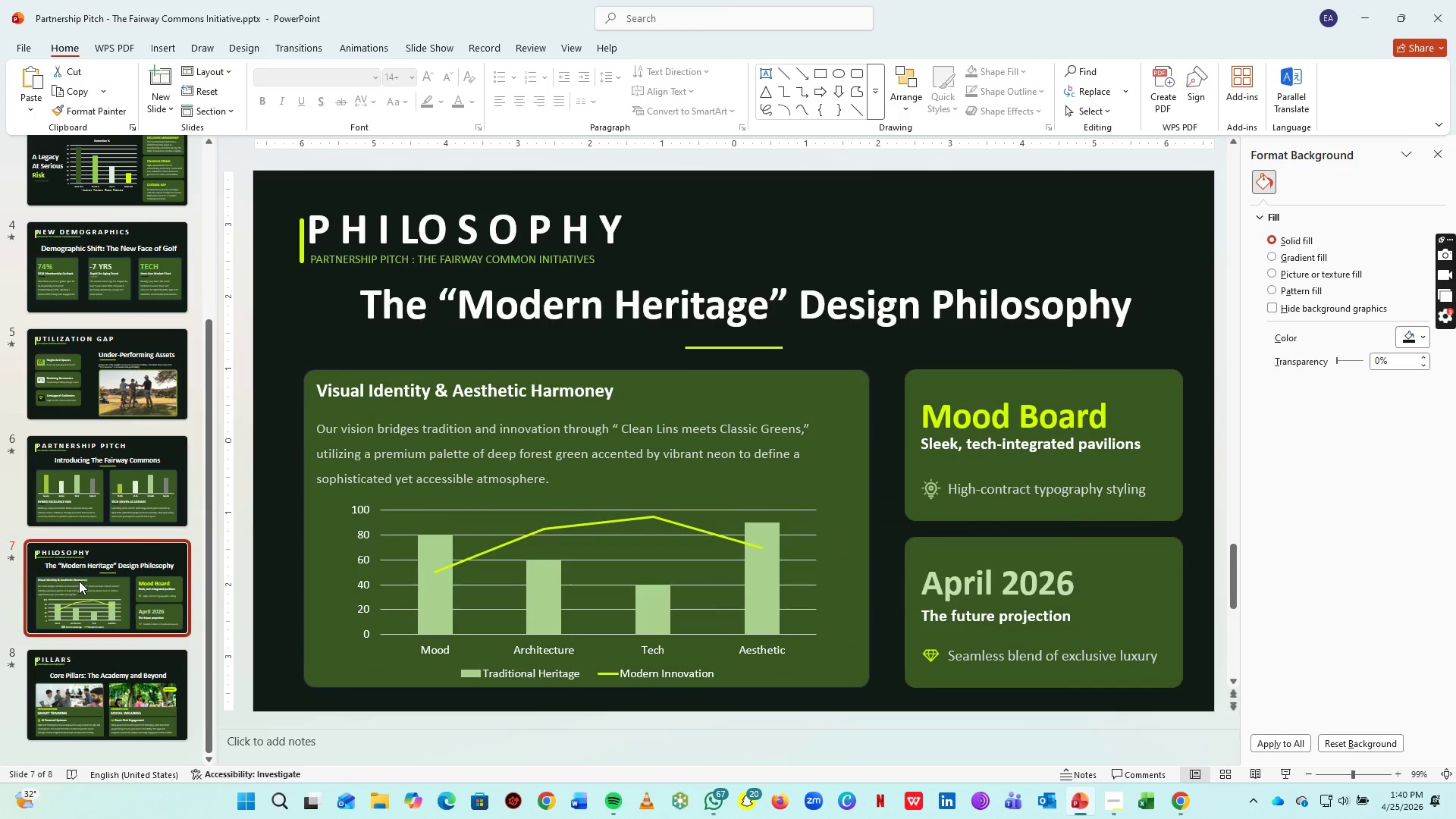 
key(Alt+AltLeft)
 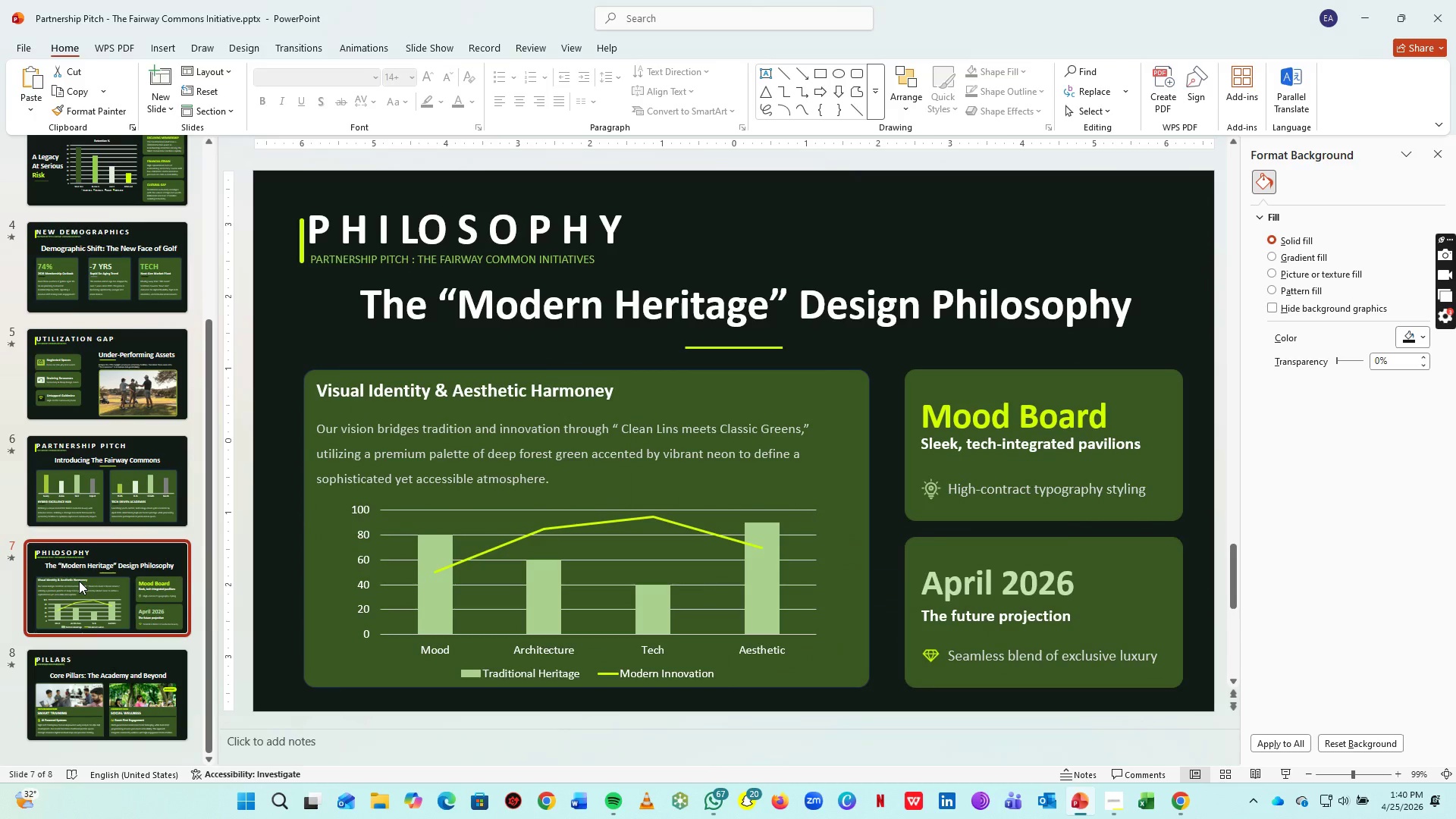 
key(Alt+Tab)
 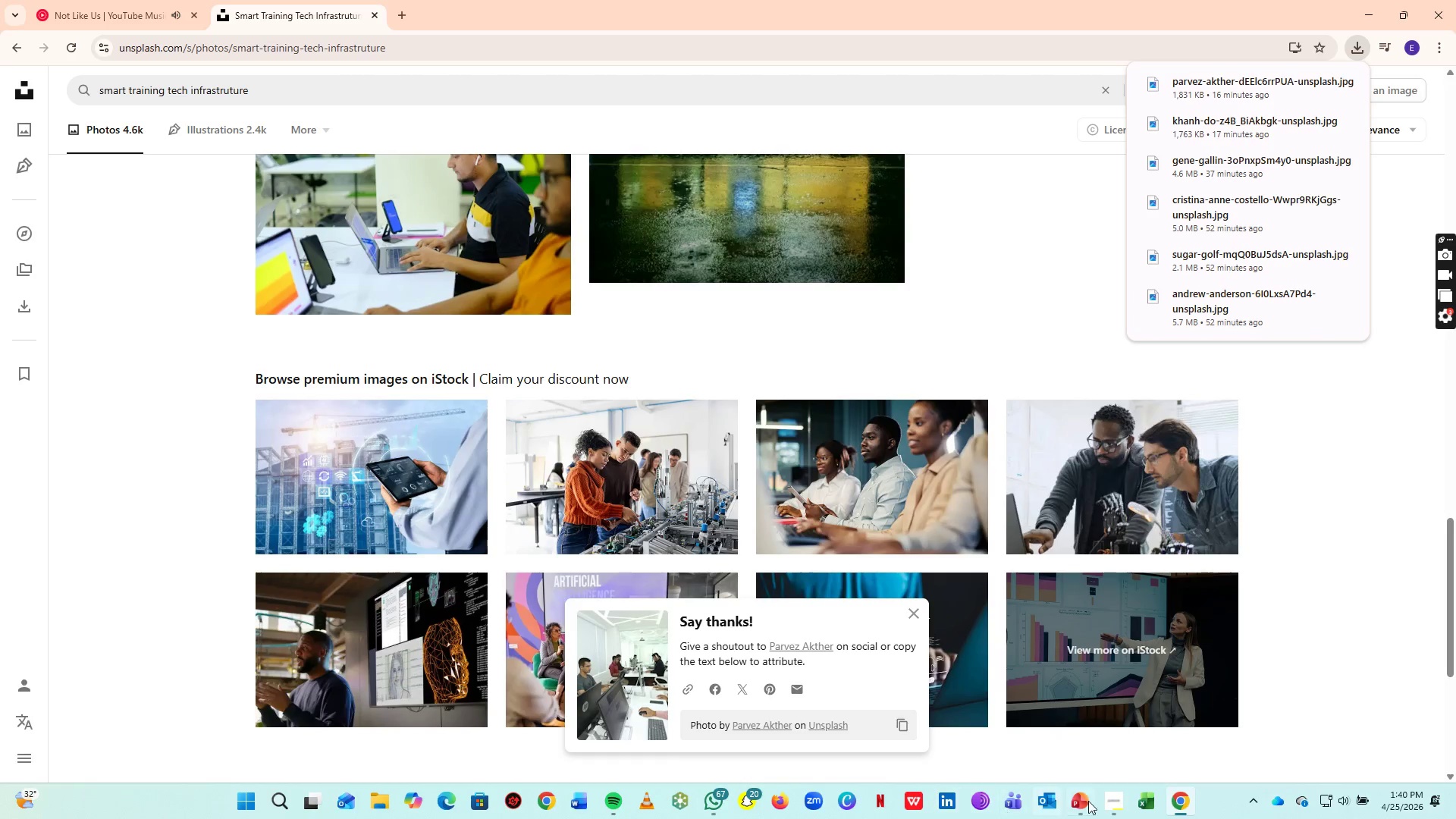 
left_click([1110, 798])